 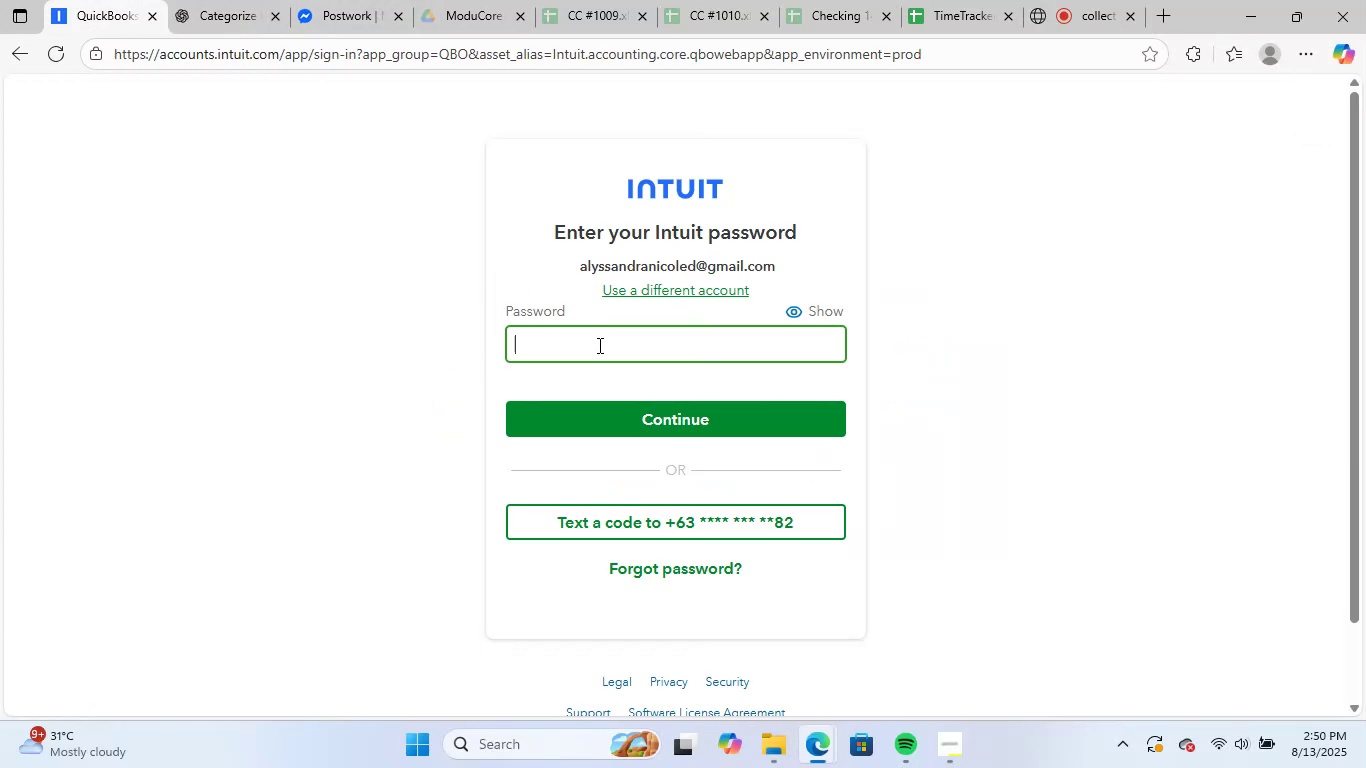 
type(Alyssandra_16)
 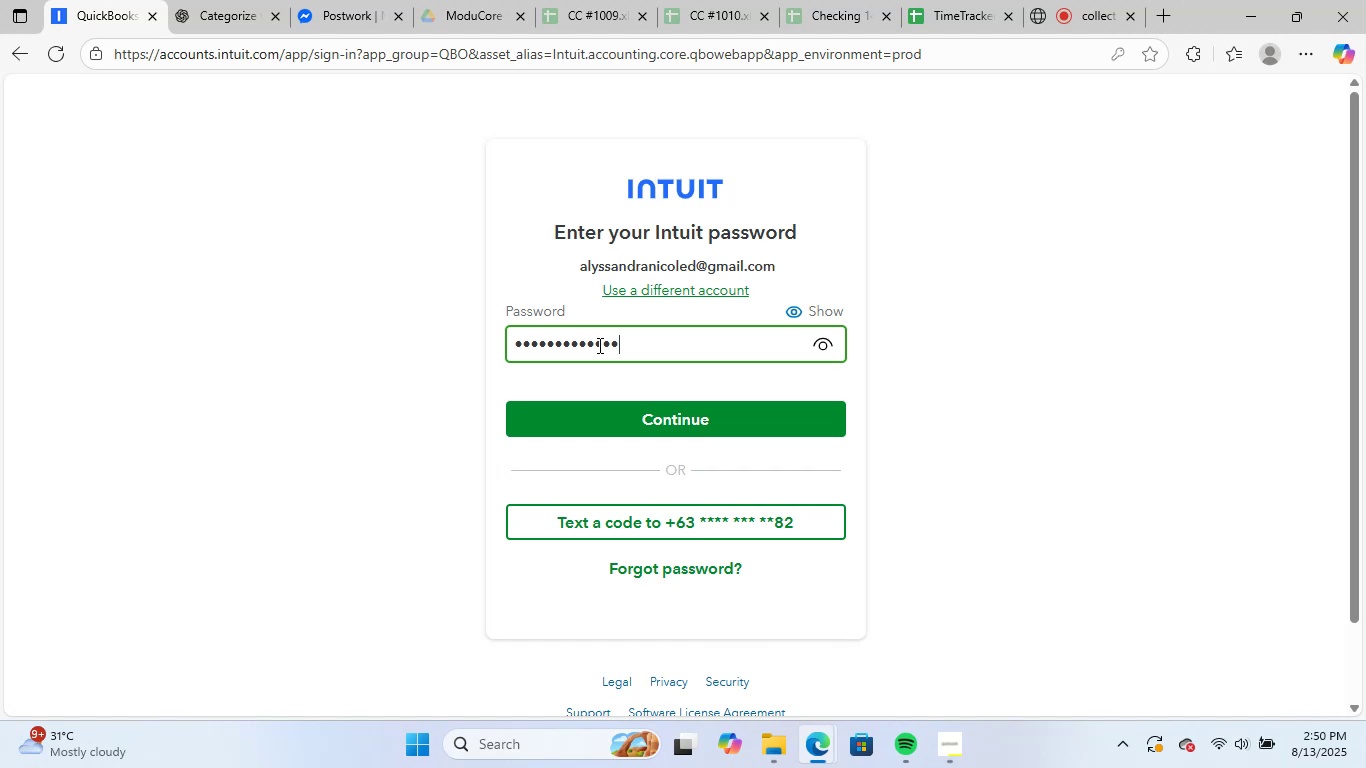 
left_click([576, 432])
 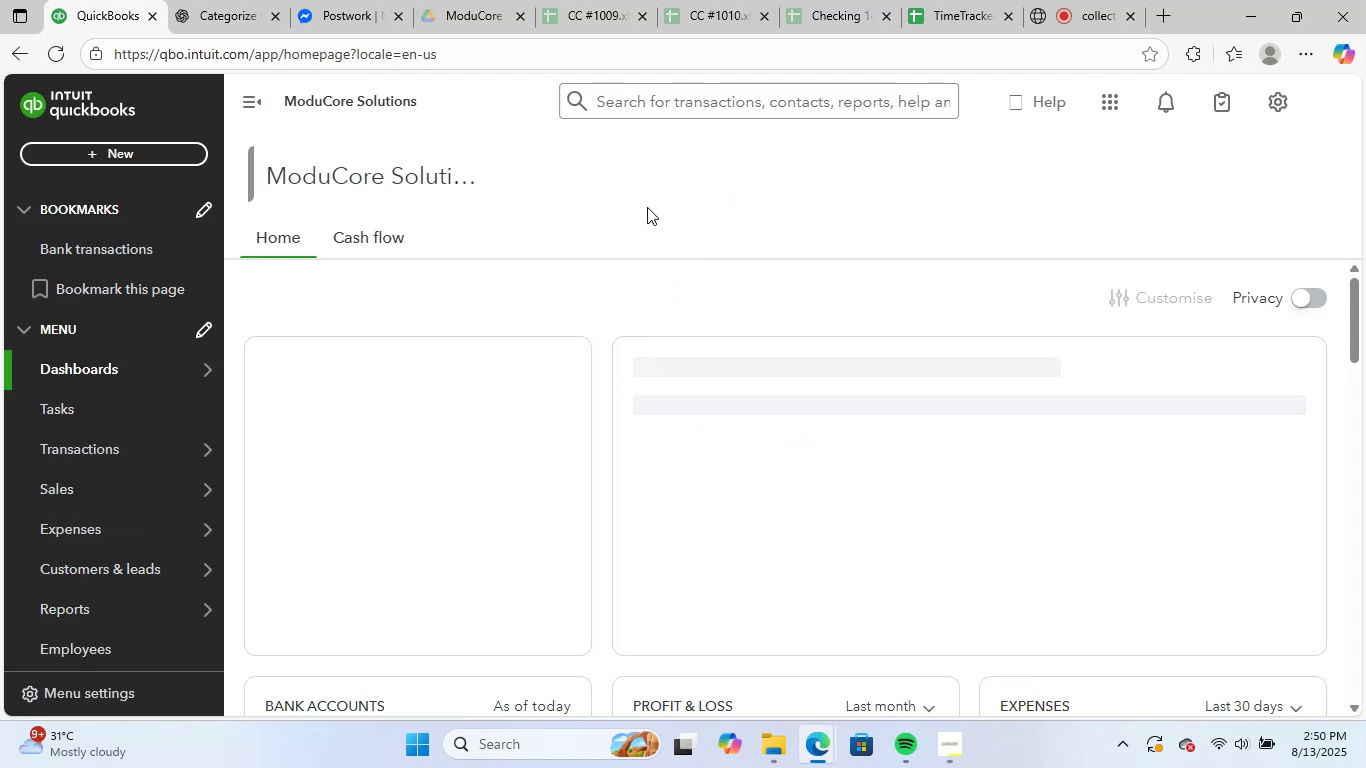 
wait(20.43)
 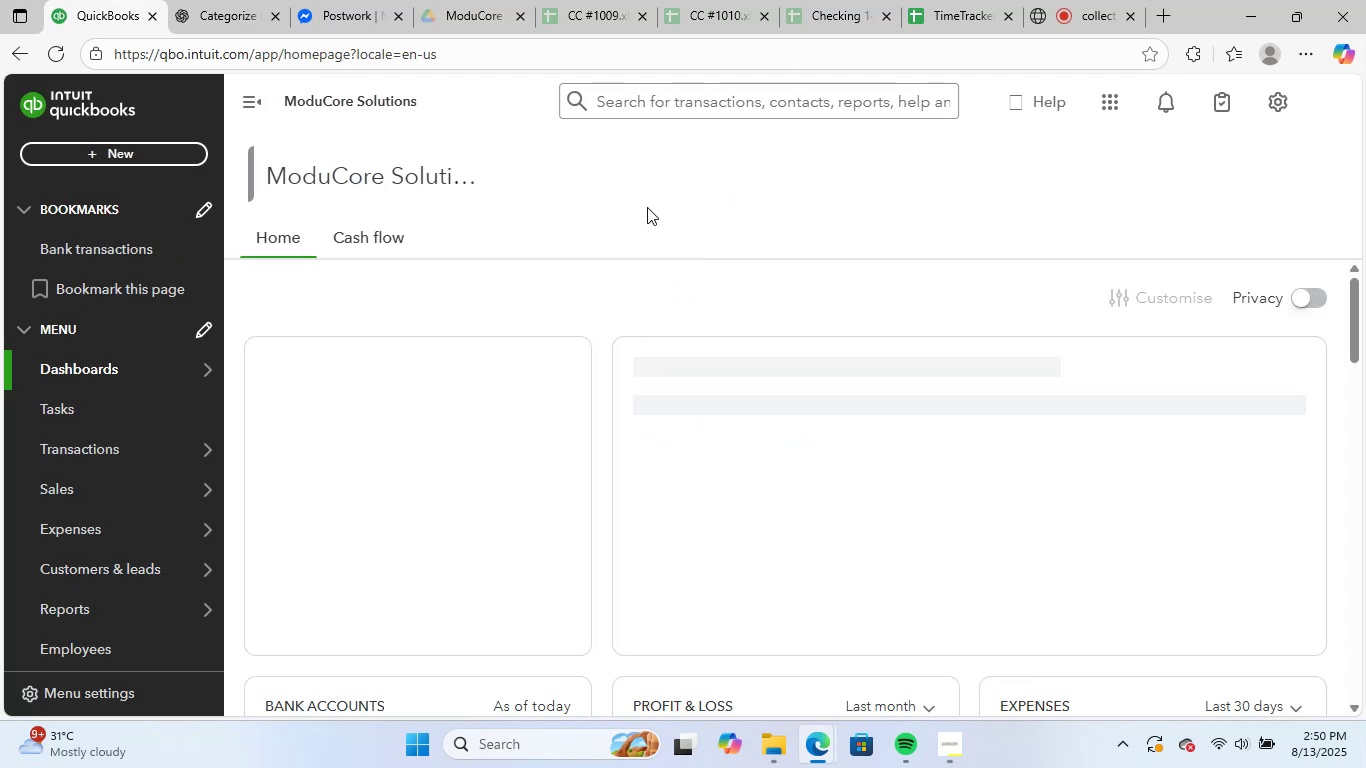 
left_click([772, 754])
 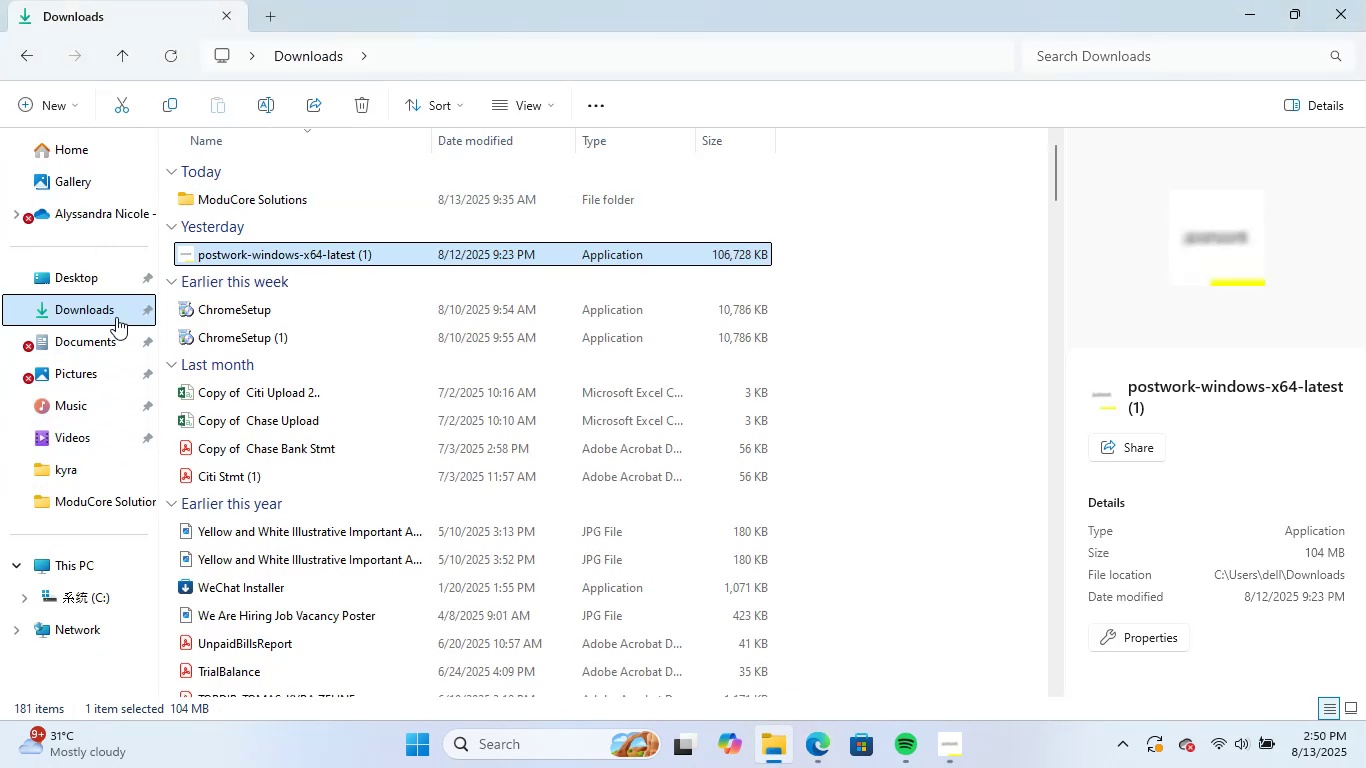 
wait(5.34)
 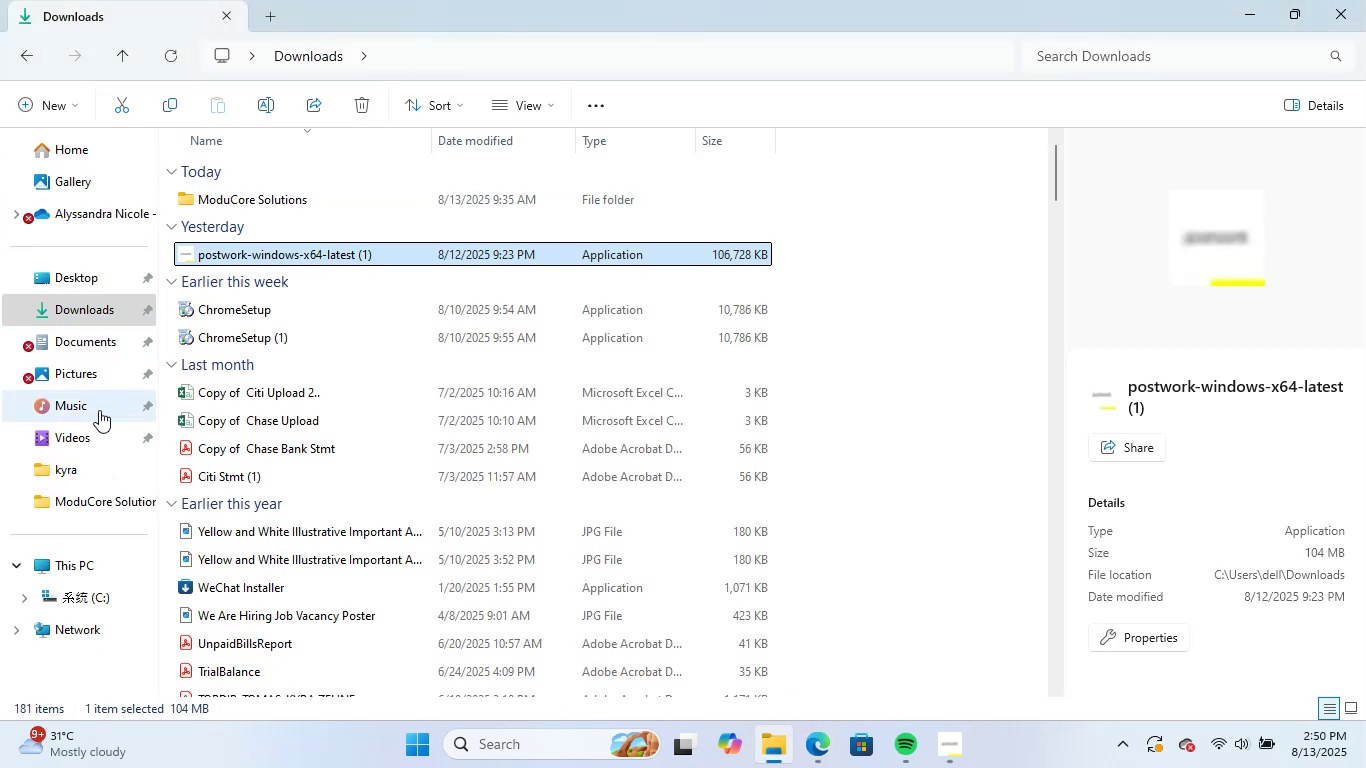 
double_click([256, 200])
 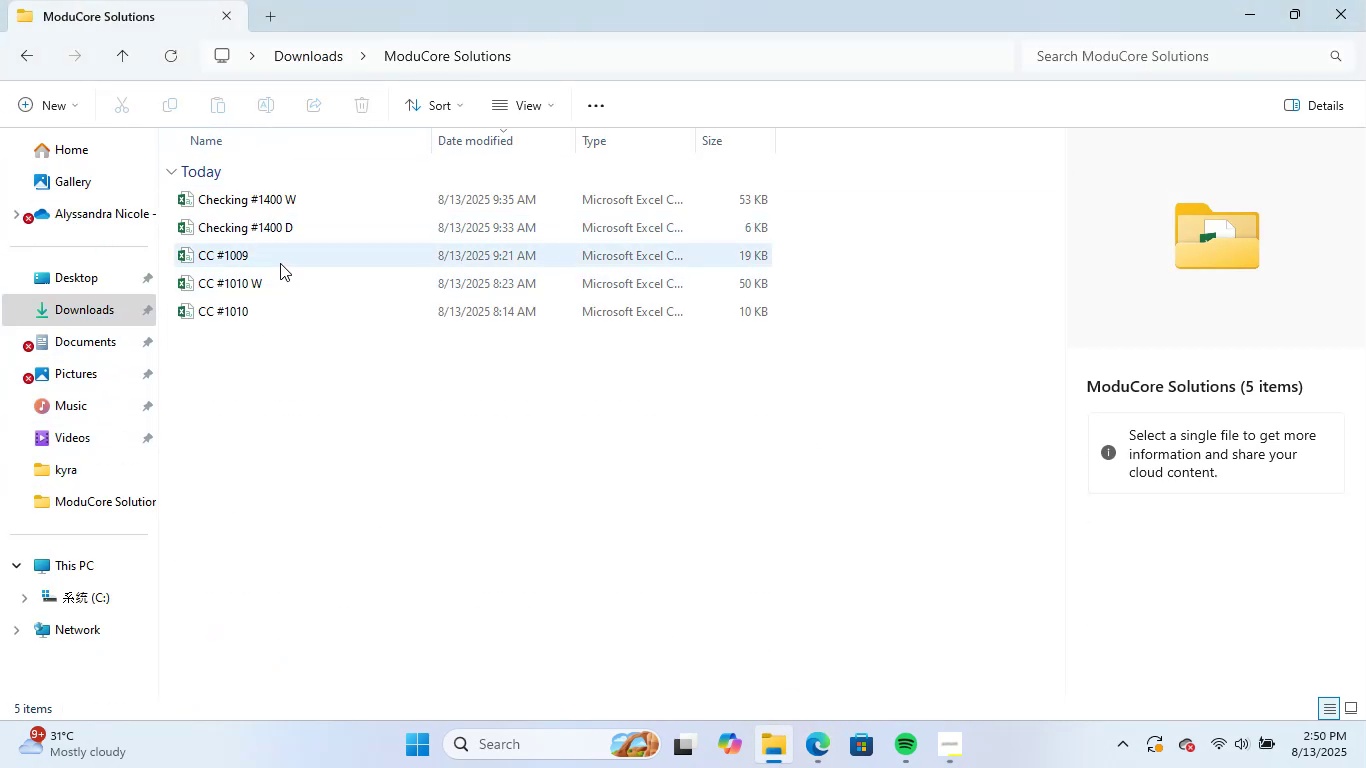 
double_click([282, 262])
 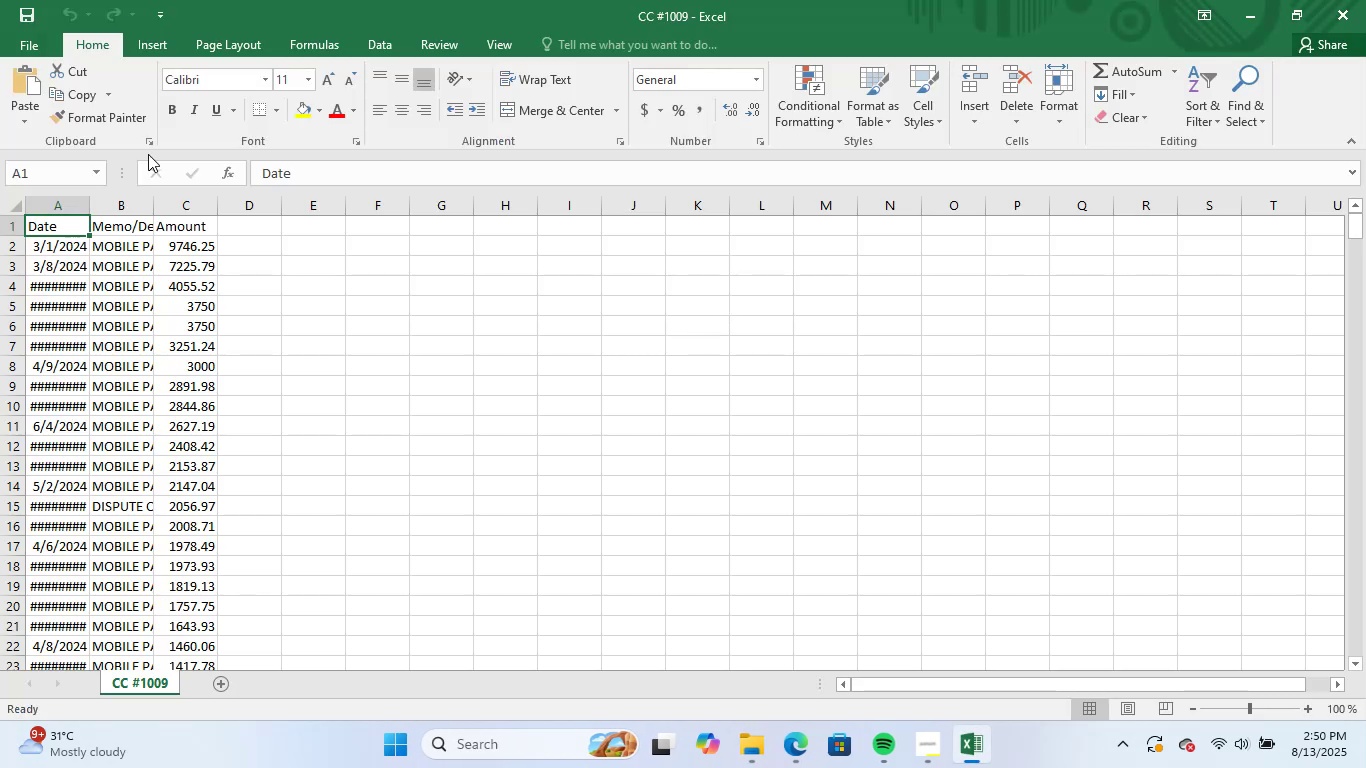 
wait(6.53)
 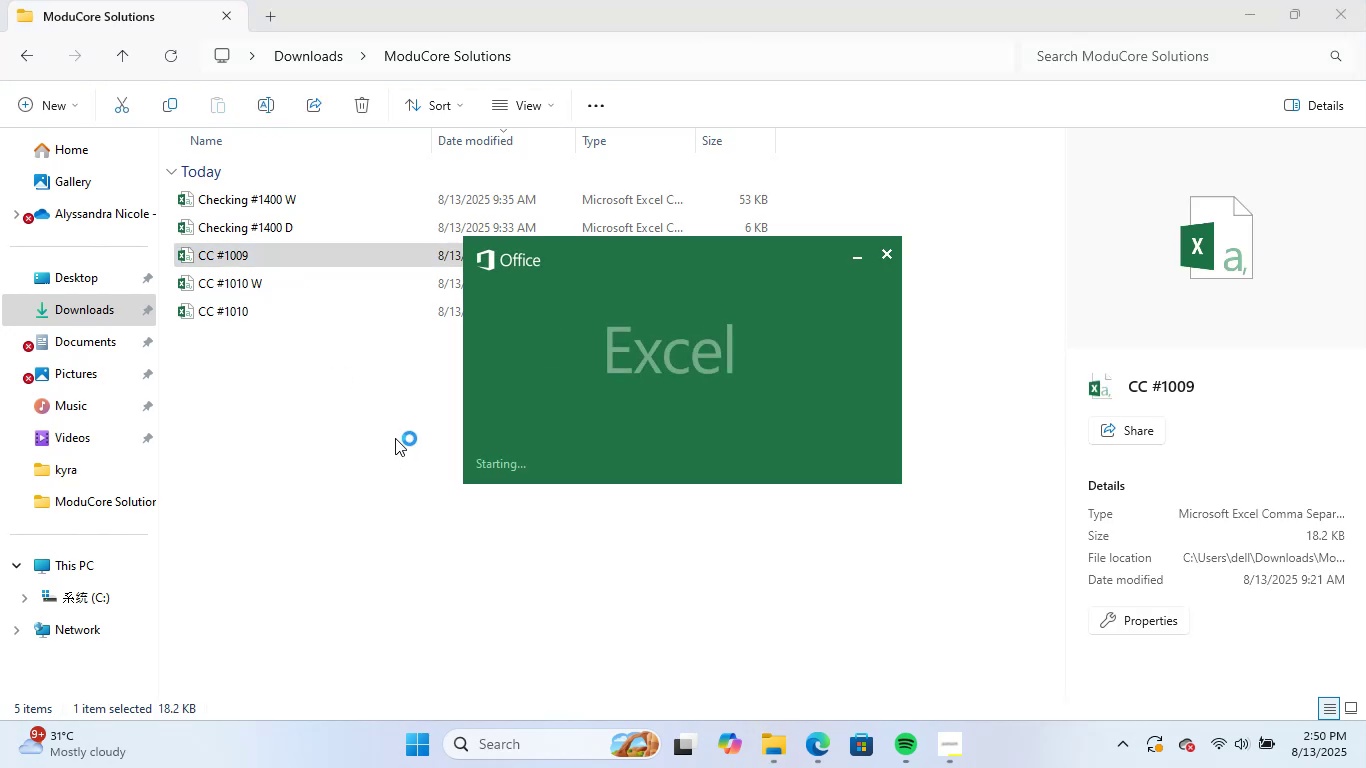 
left_click([198, 212])
 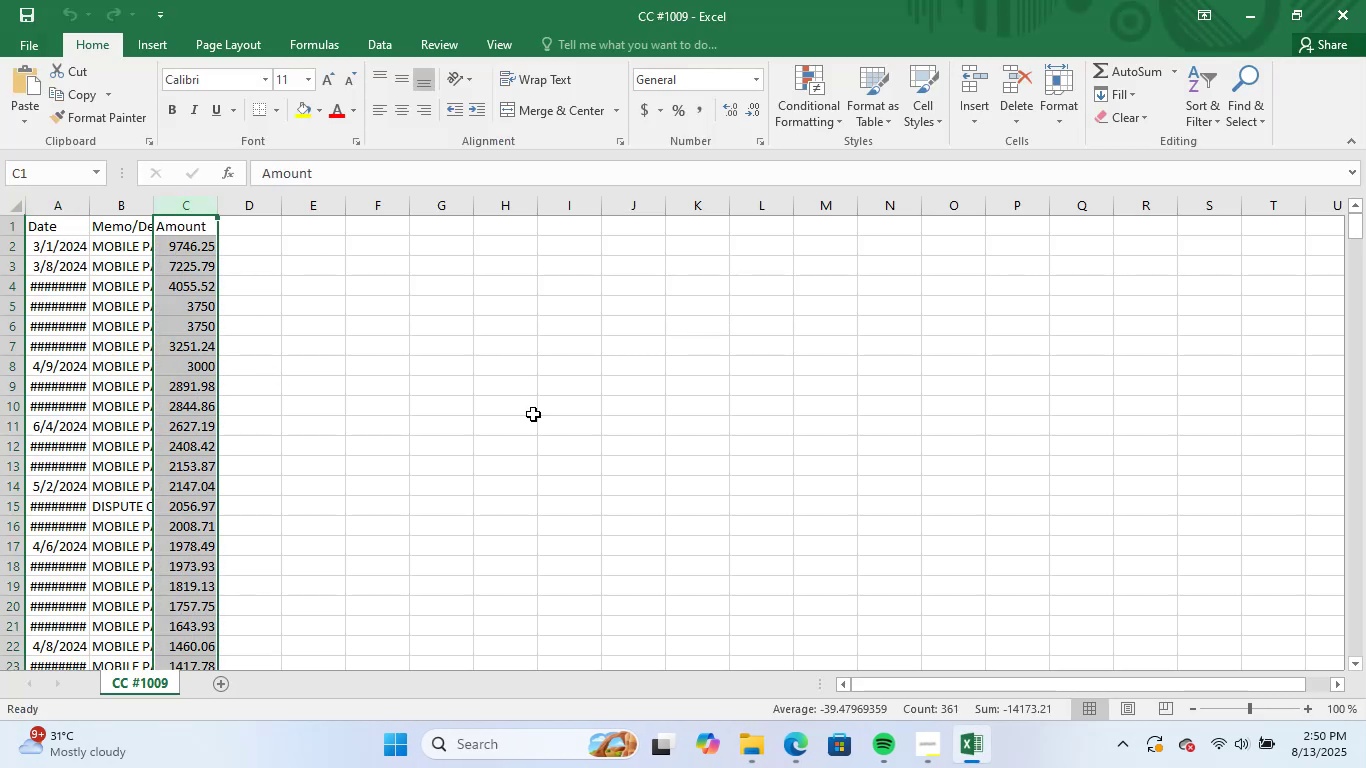 
scroll: coordinate [509, 476], scroll_direction: down, amount: 27.0
 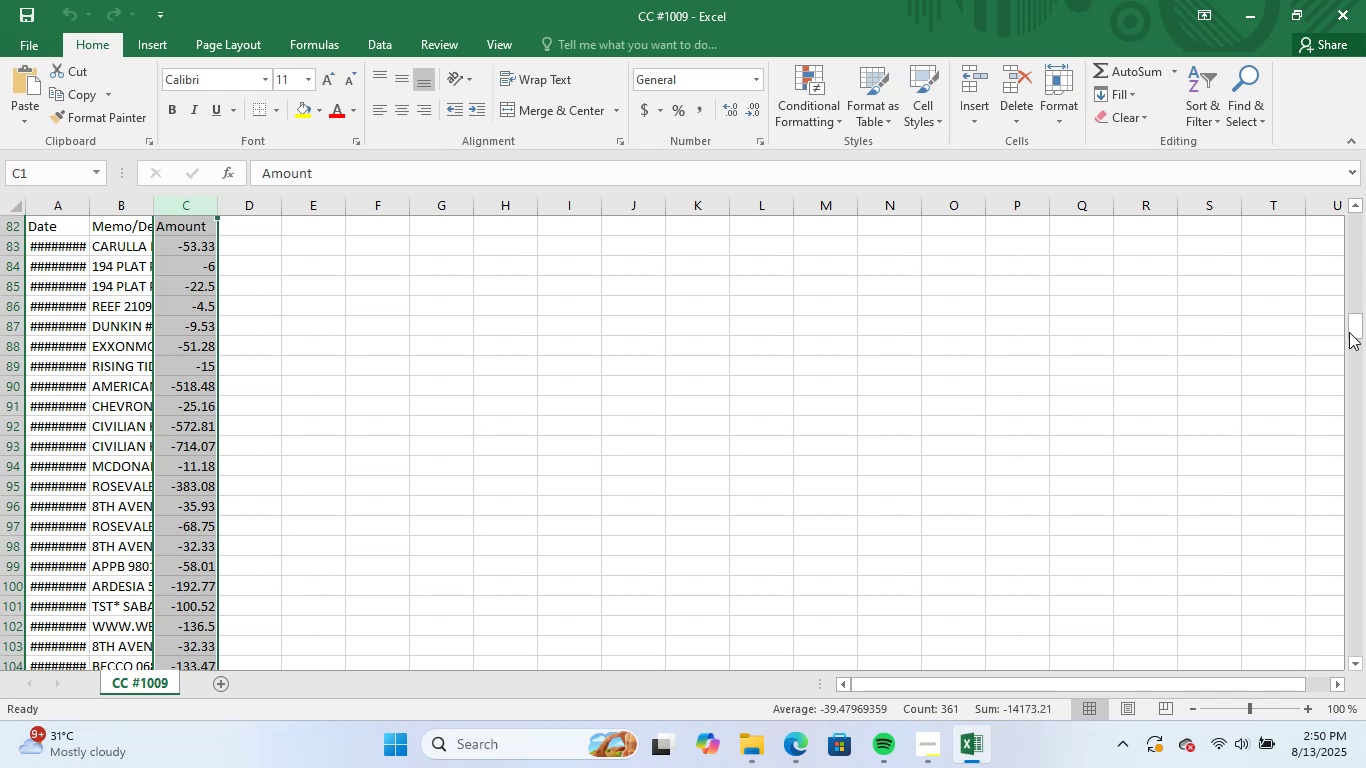 
left_click_drag(start_coordinate=[1353, 332], to_coordinate=[1291, 703])
 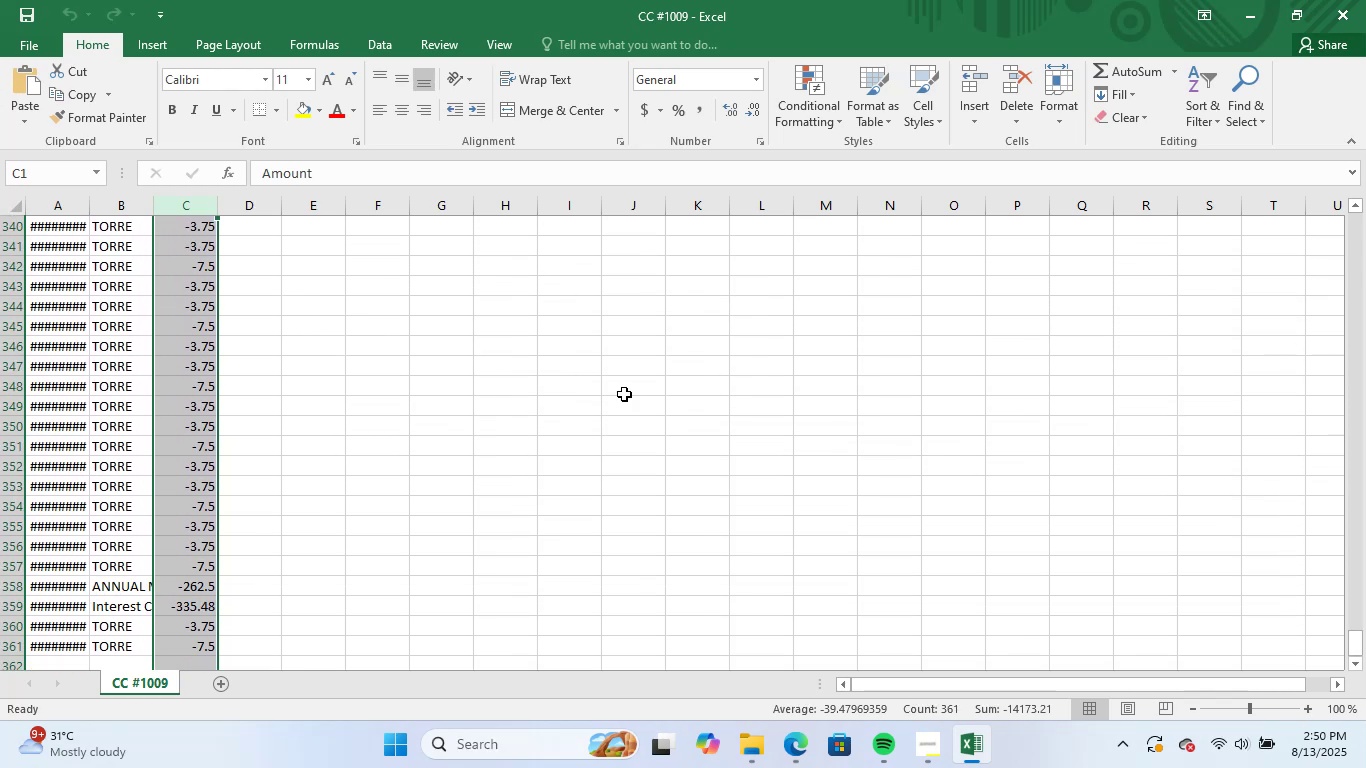 
left_click([624, 394])
 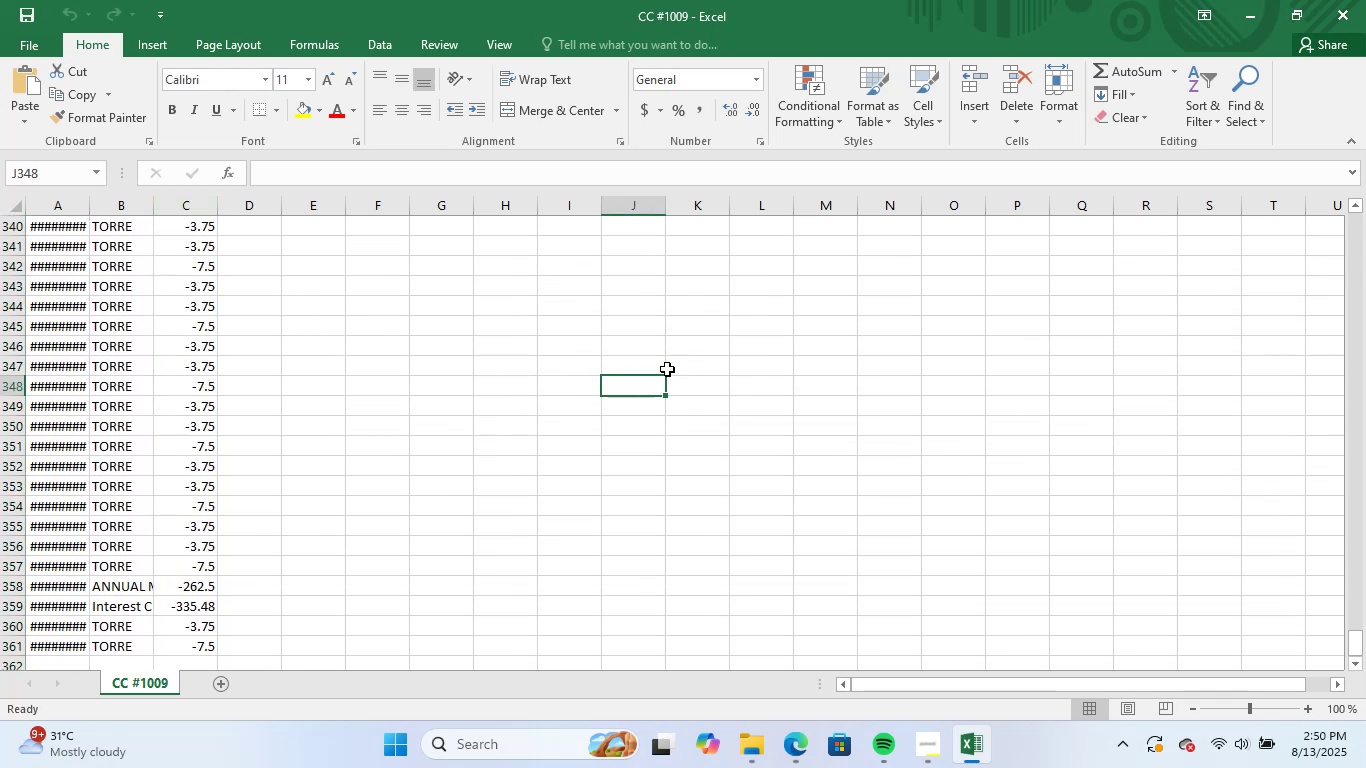 
scroll: coordinate [821, 297], scroll_direction: up, amount: 3.0
 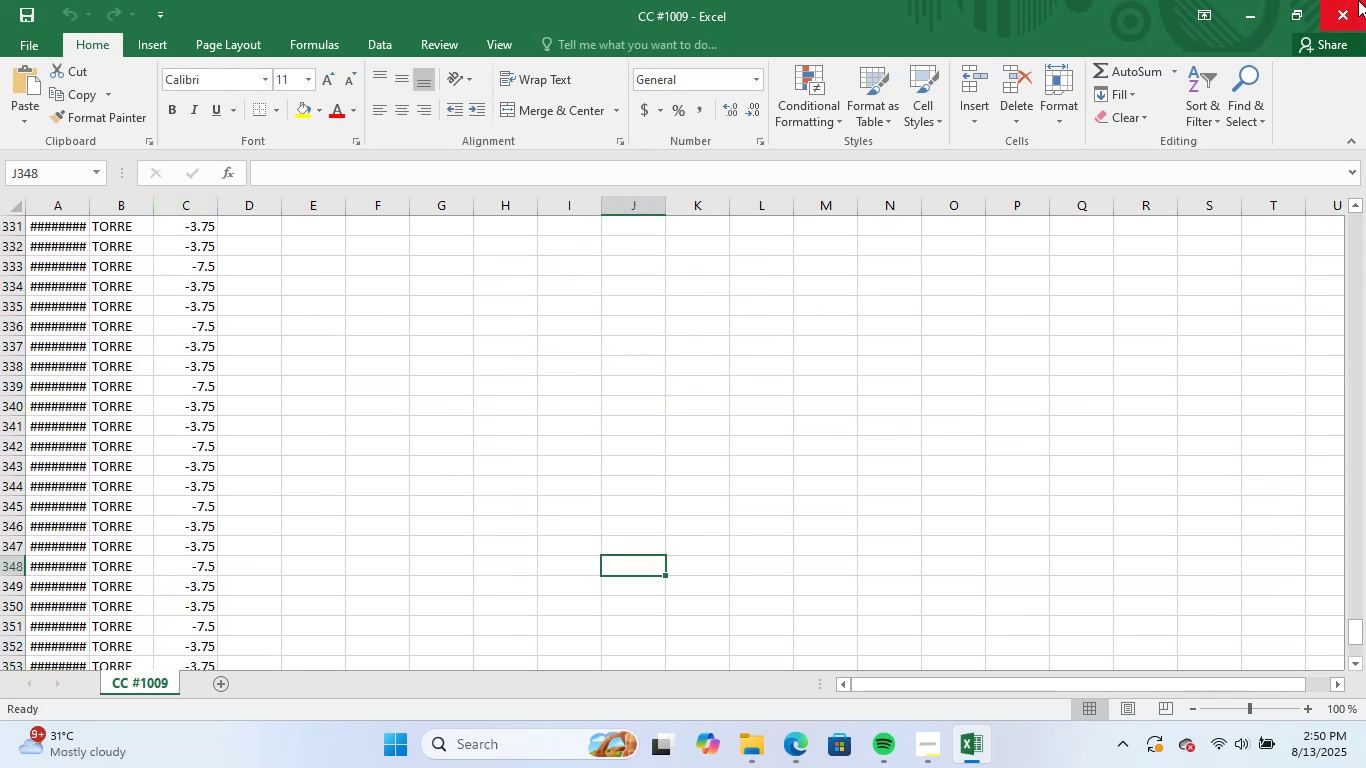 
left_click([1344, 2])
 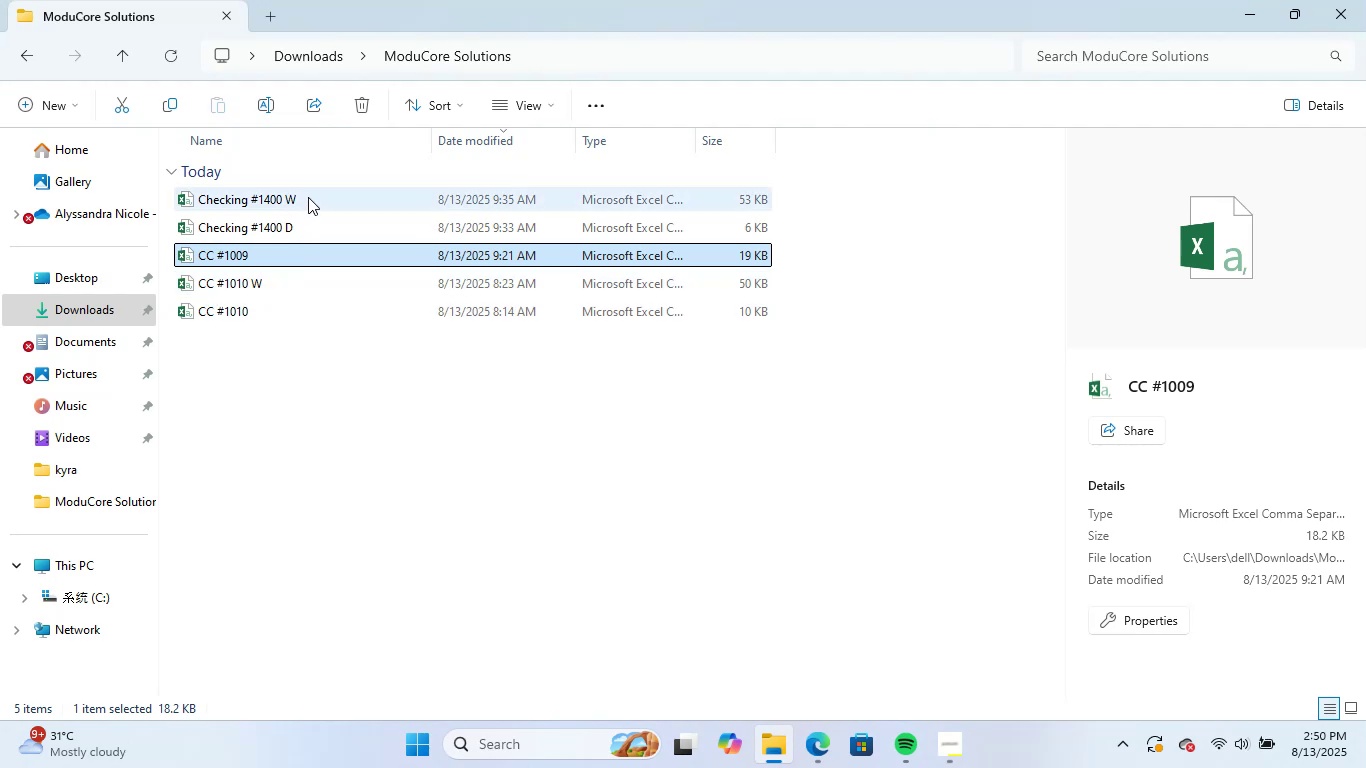 
double_click([308, 197])
 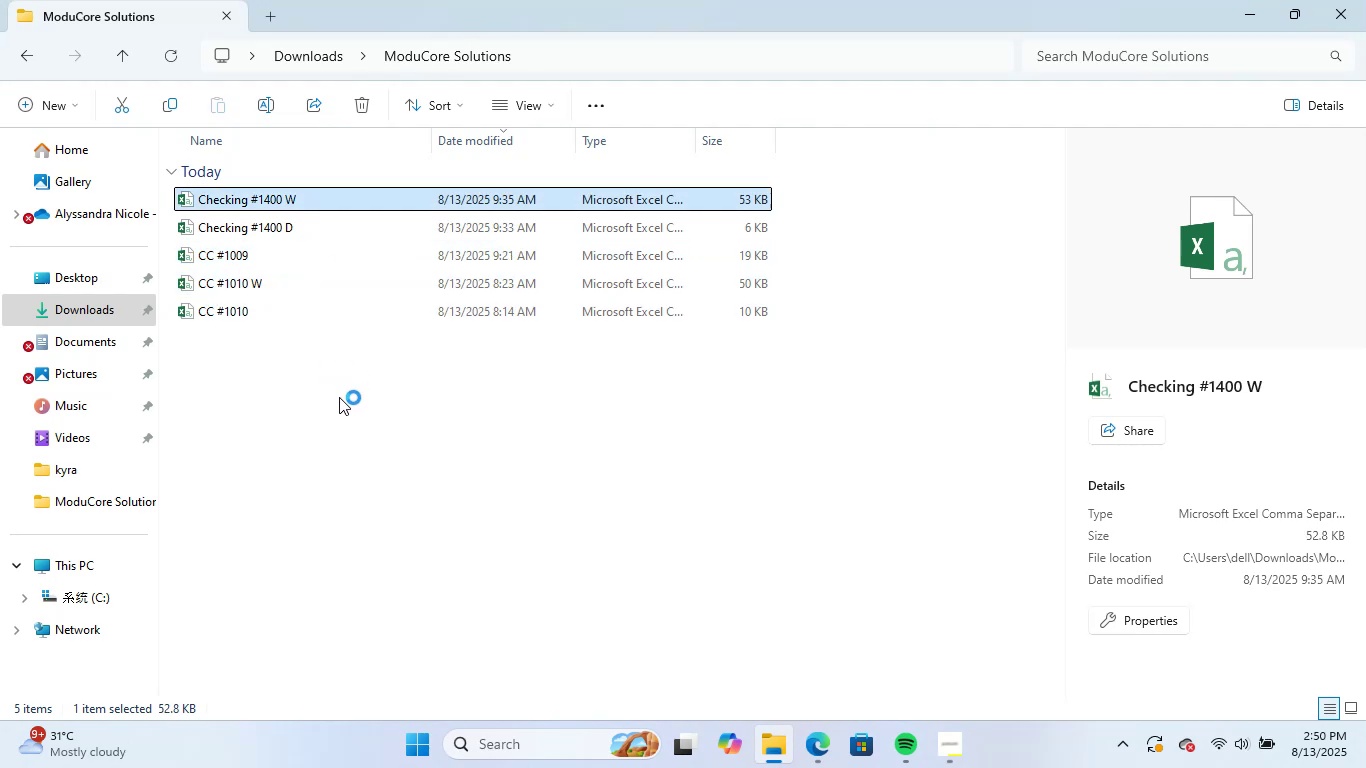 
wait(8.58)
 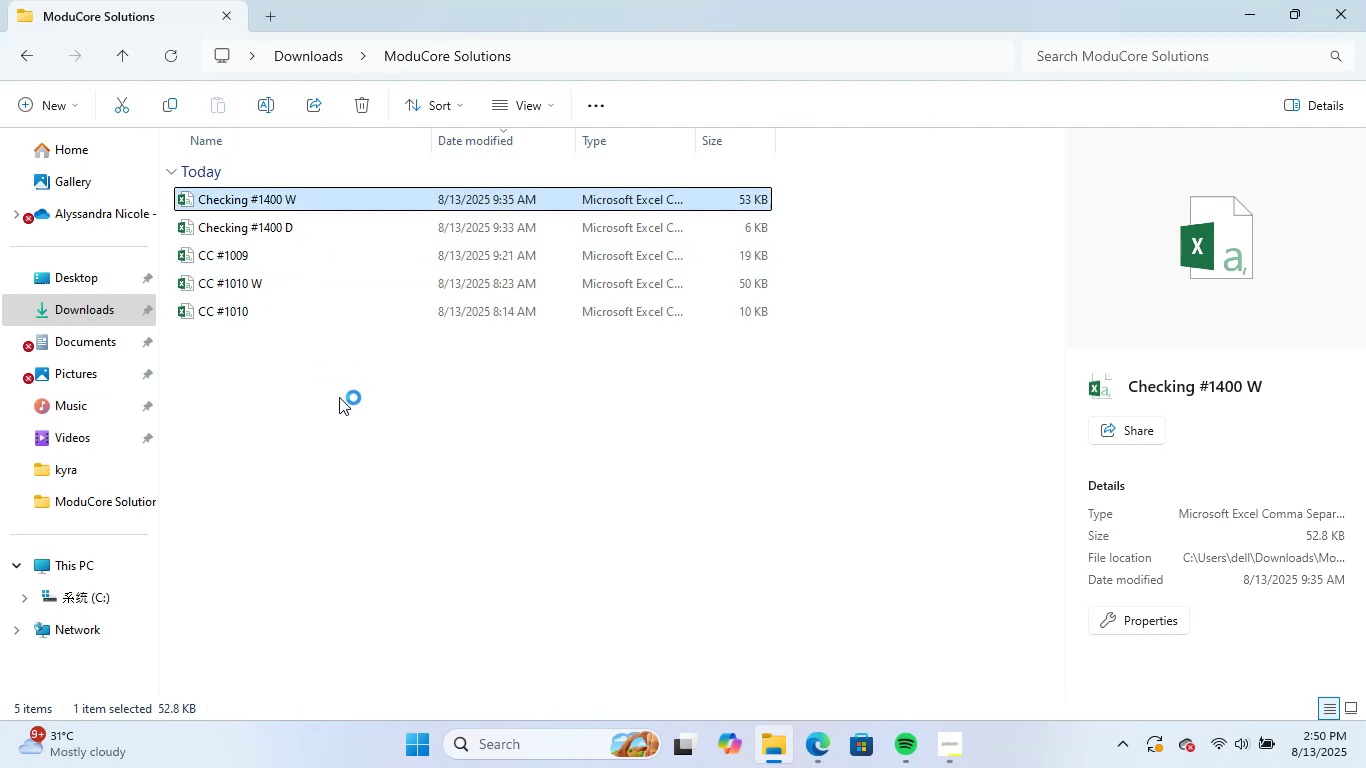 
scroll: coordinate [654, 470], scroll_direction: down, amount: 31.0
 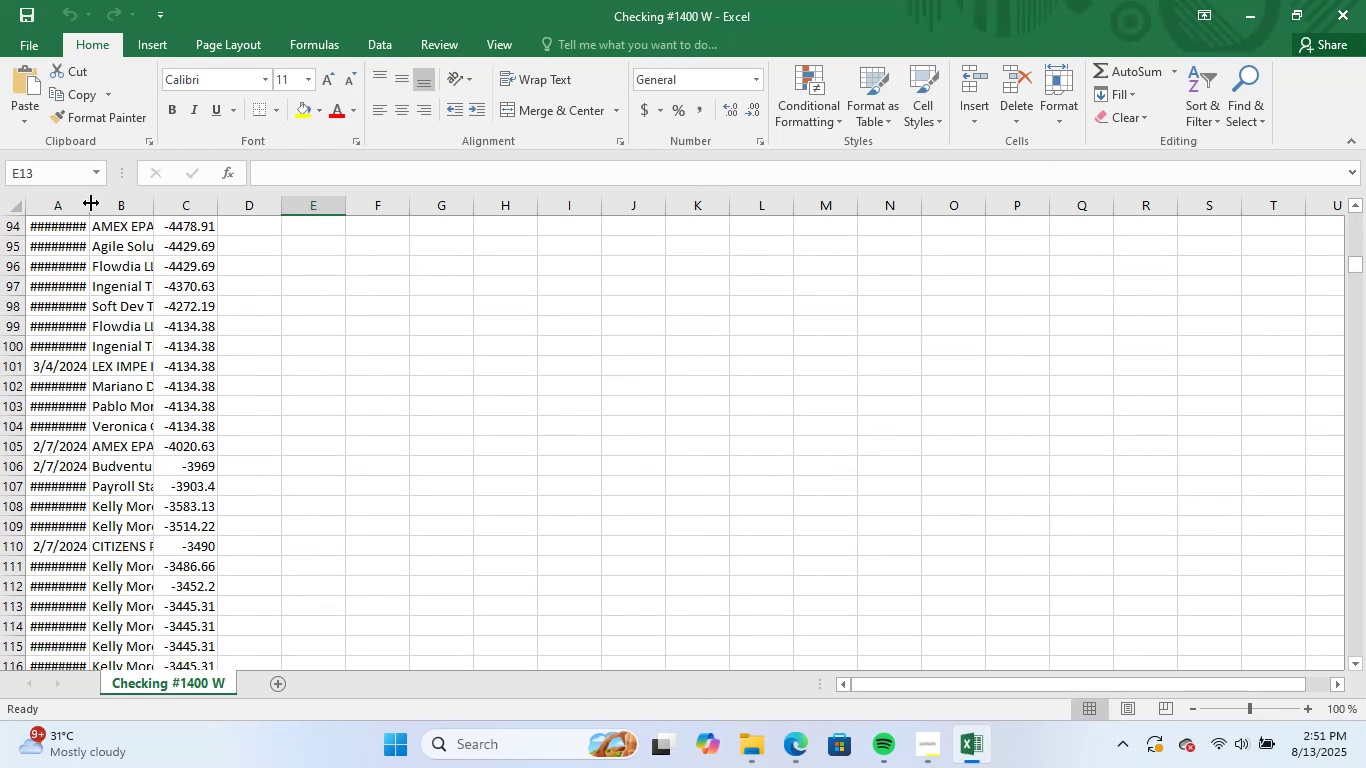 
double_click([91, 203])
 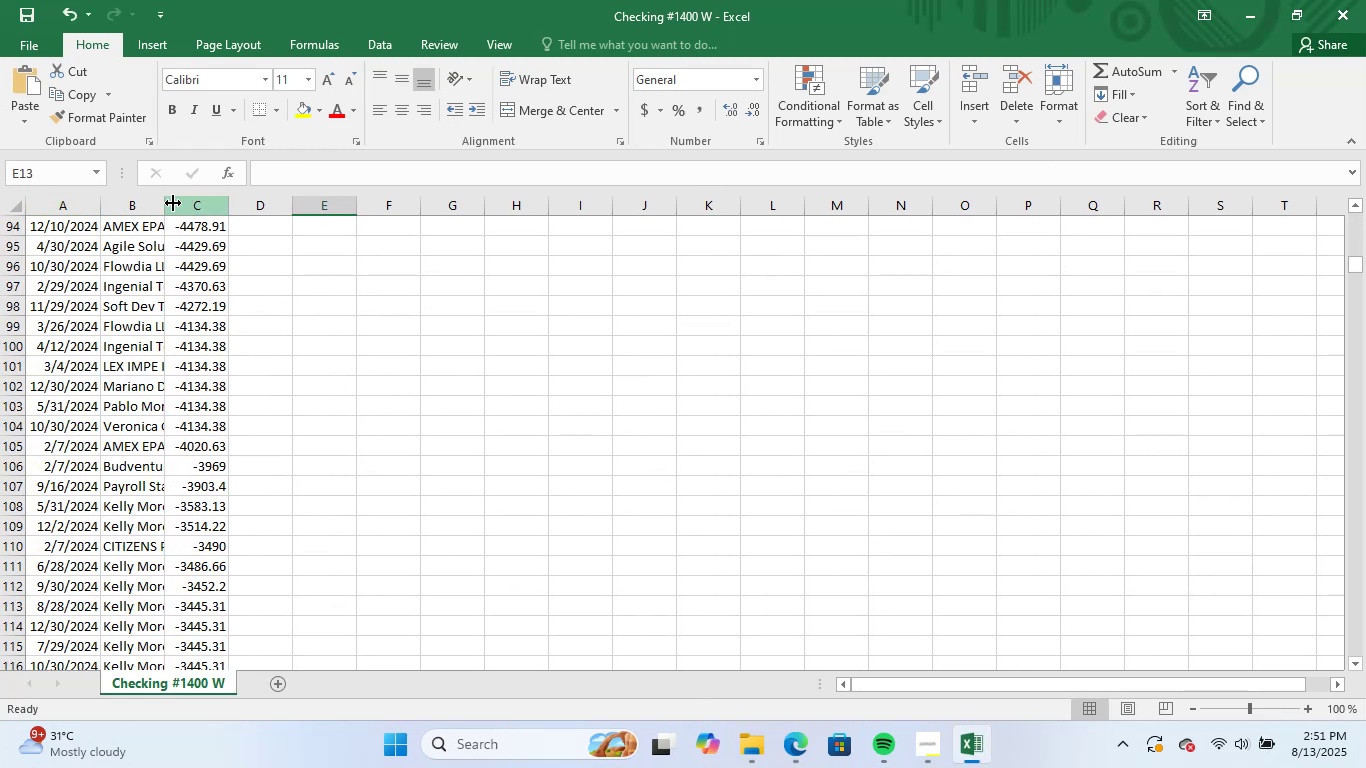 
scroll: coordinate [342, 407], scroll_direction: down, amount: 102.0
 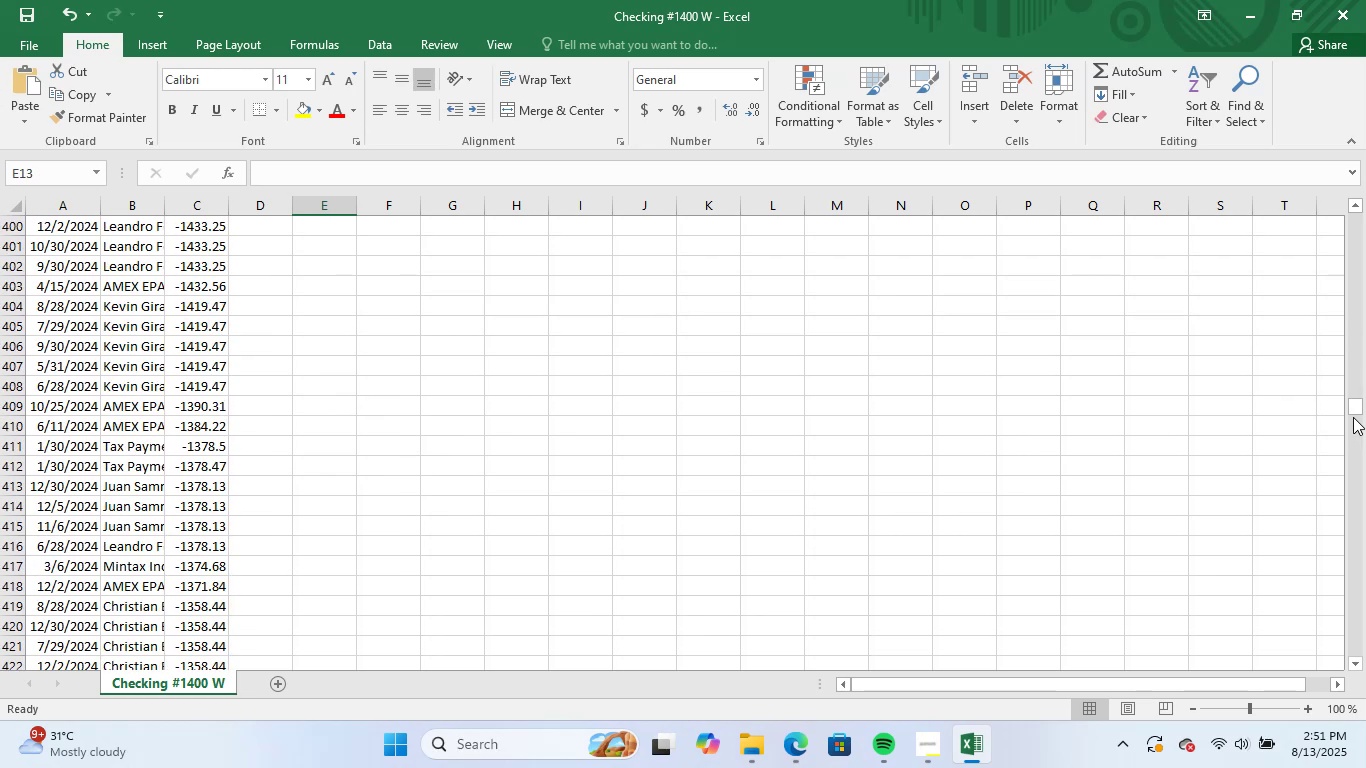 
left_click_drag(start_coordinate=[1352, 414], to_coordinate=[1298, 0])
 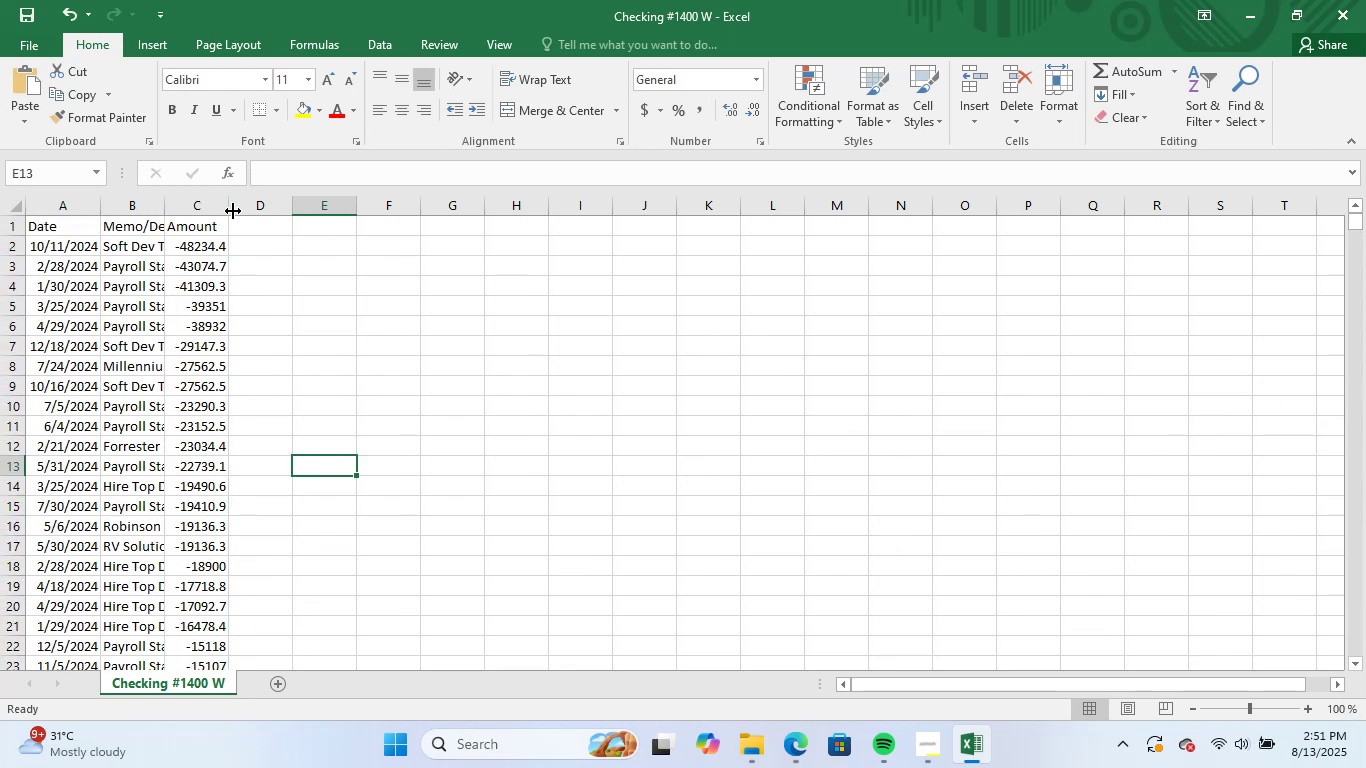 
double_click([229, 206])
 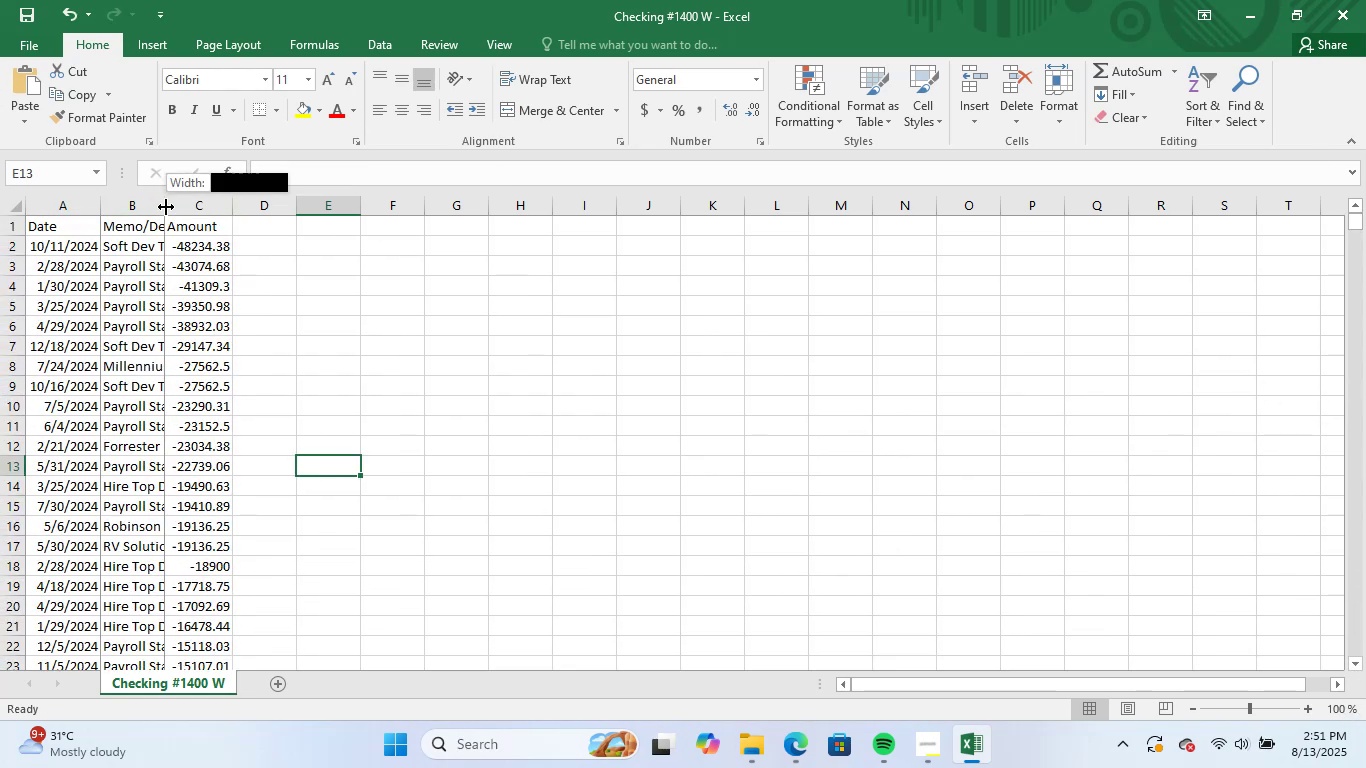 
double_click([166, 207])
 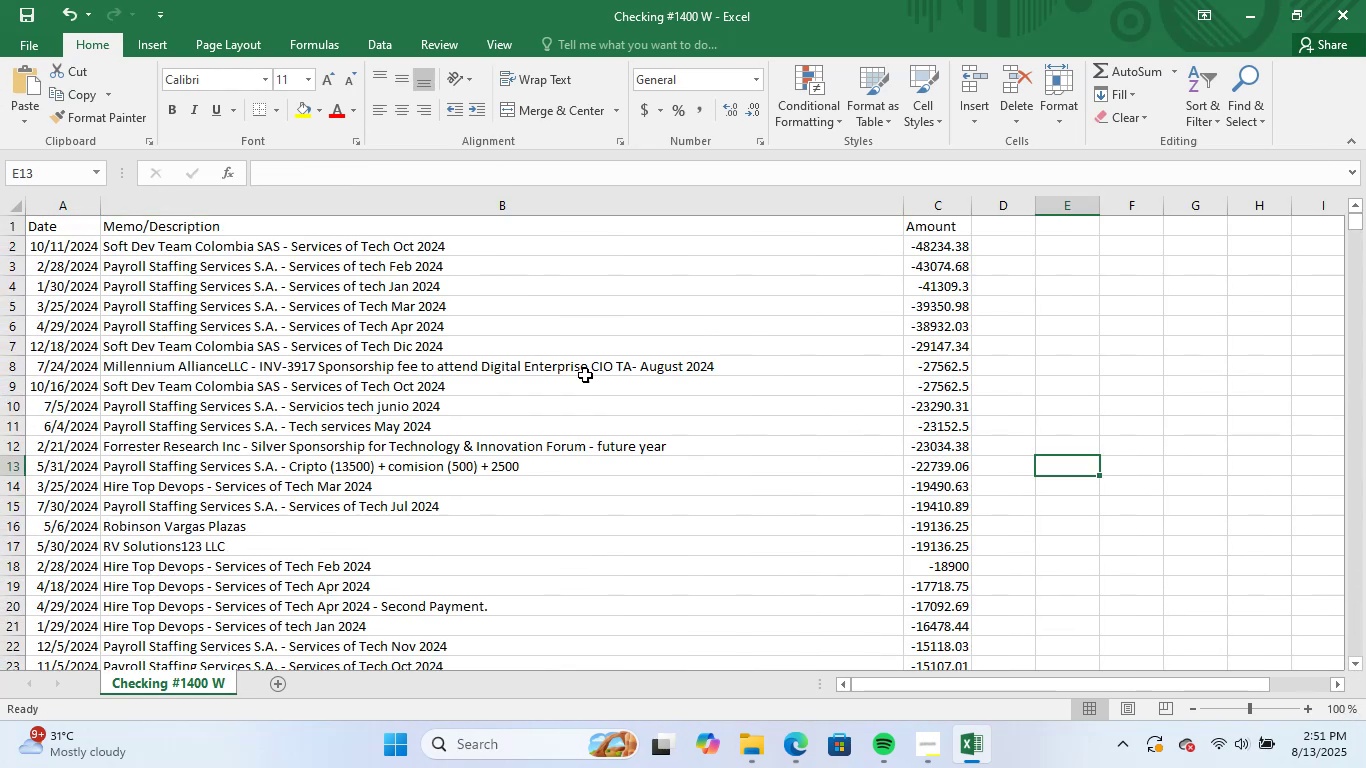 
scroll: coordinate [848, 499], scroll_direction: down, amount: 9.0
 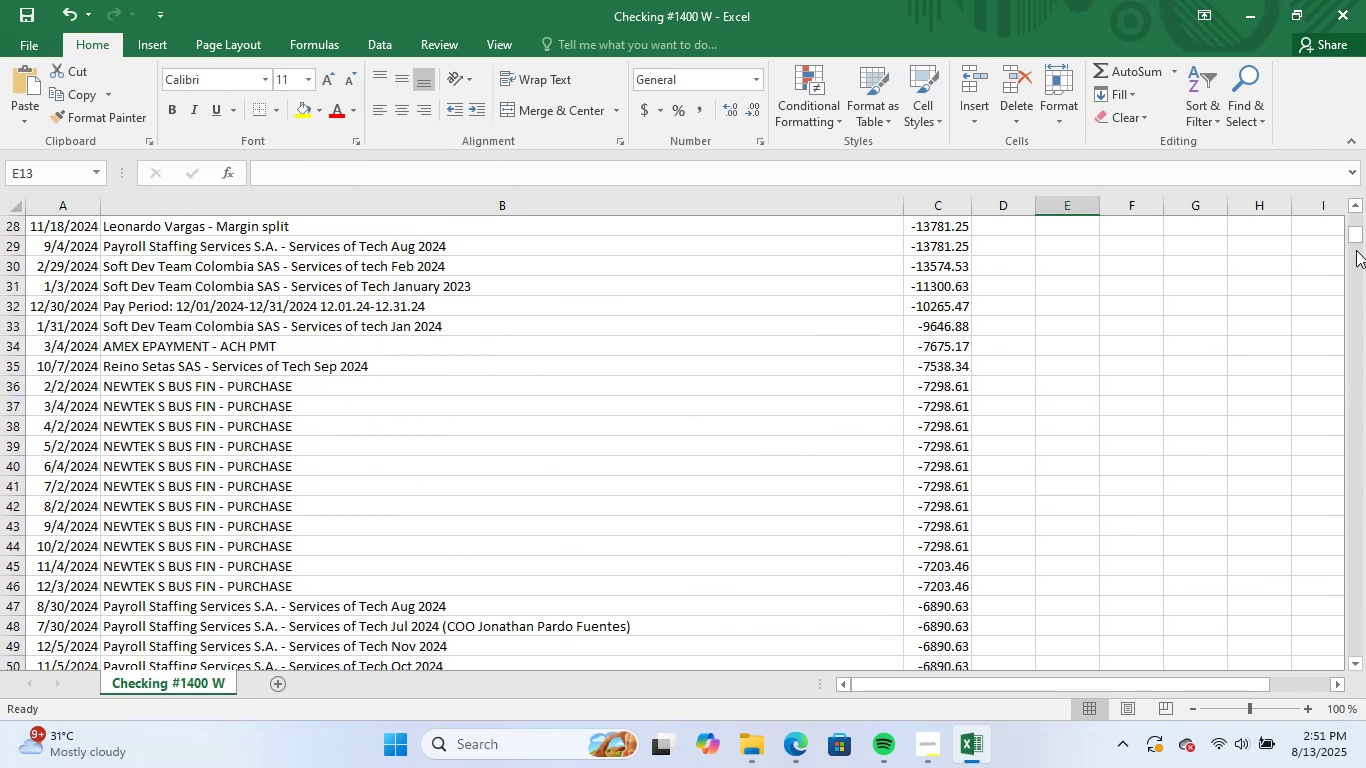 
left_click_drag(start_coordinate=[1356, 234], to_coordinate=[1298, 645])
 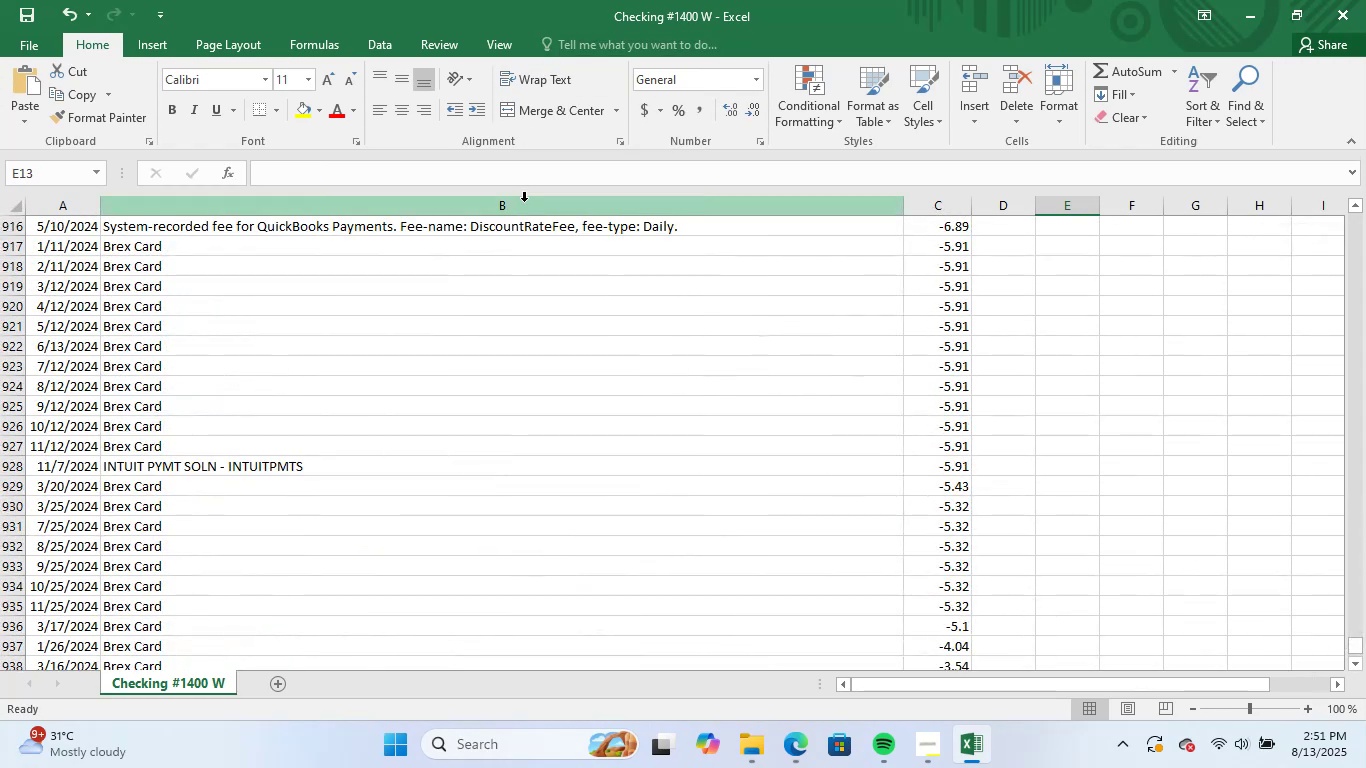 
left_click([524, 208])
 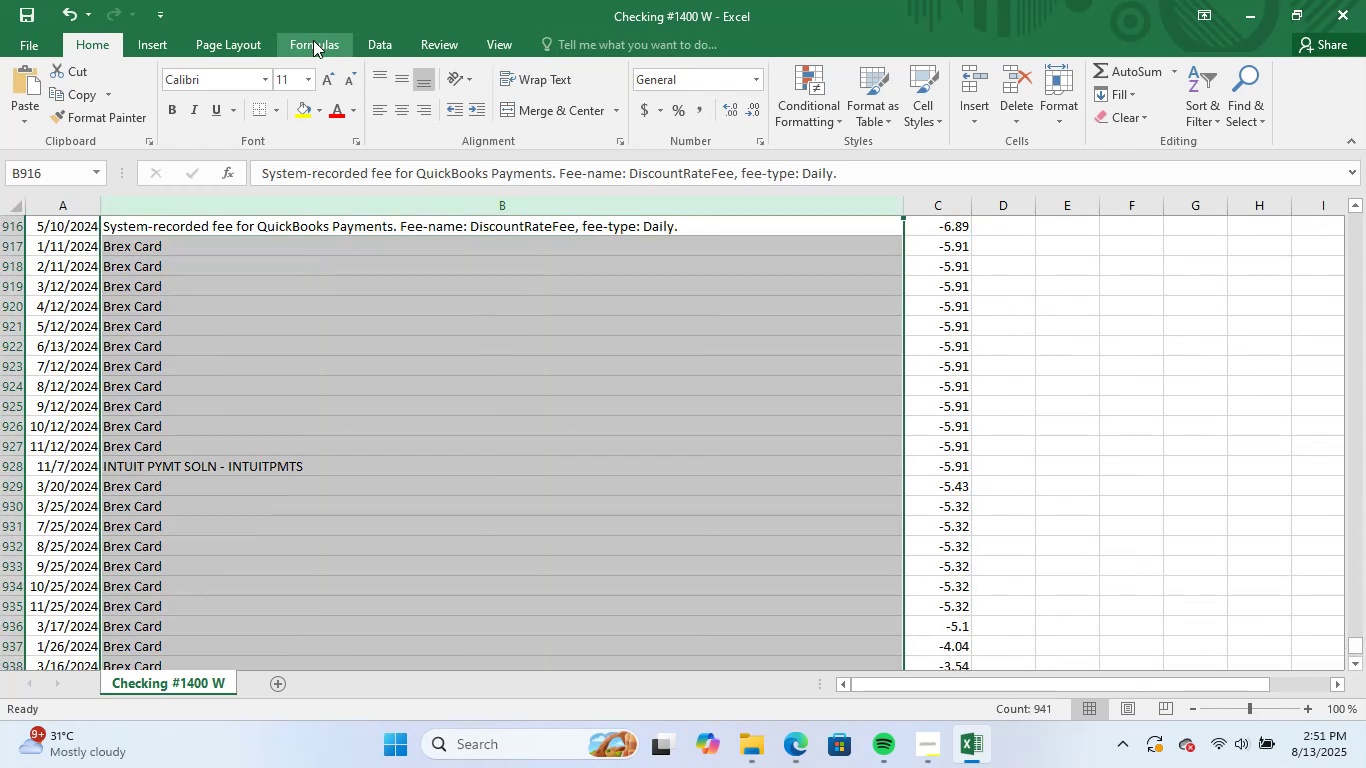 
left_click([377, 48])
 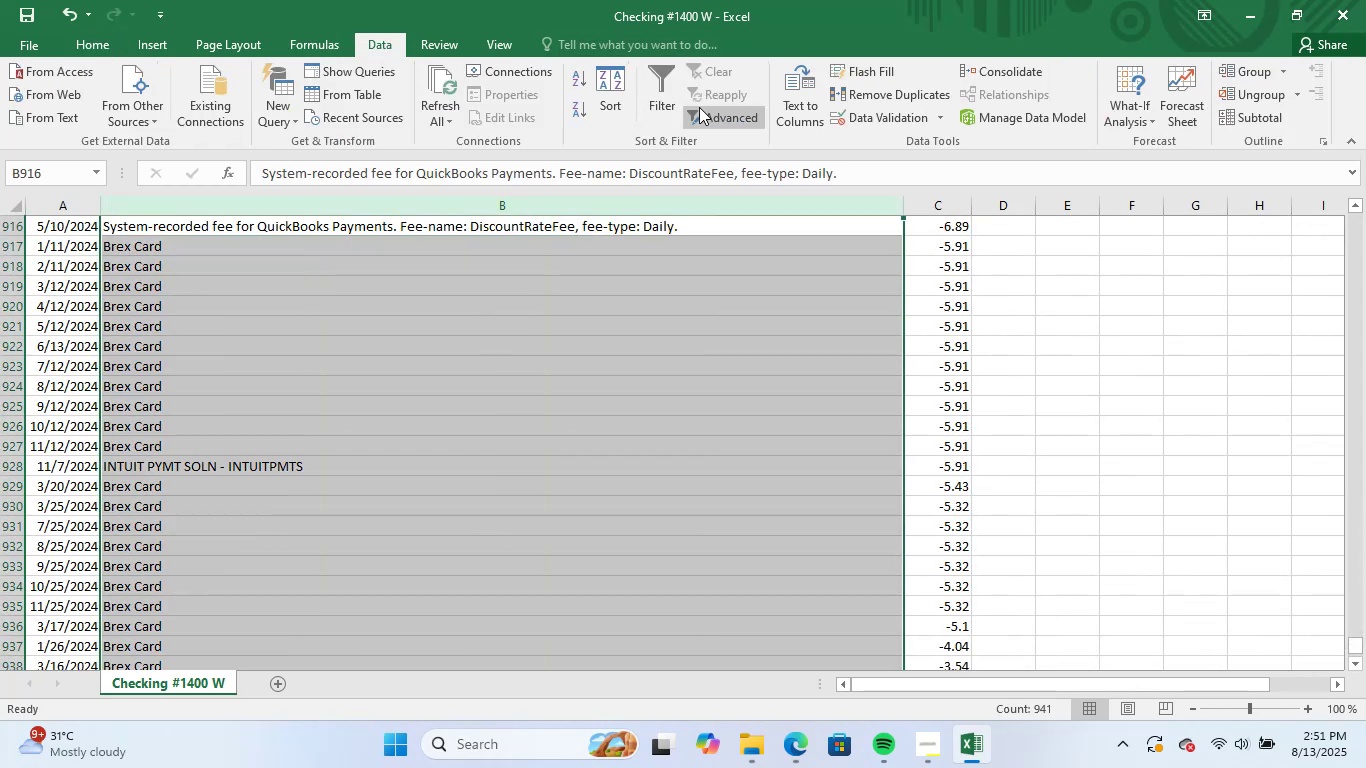 
left_click([652, 102])
 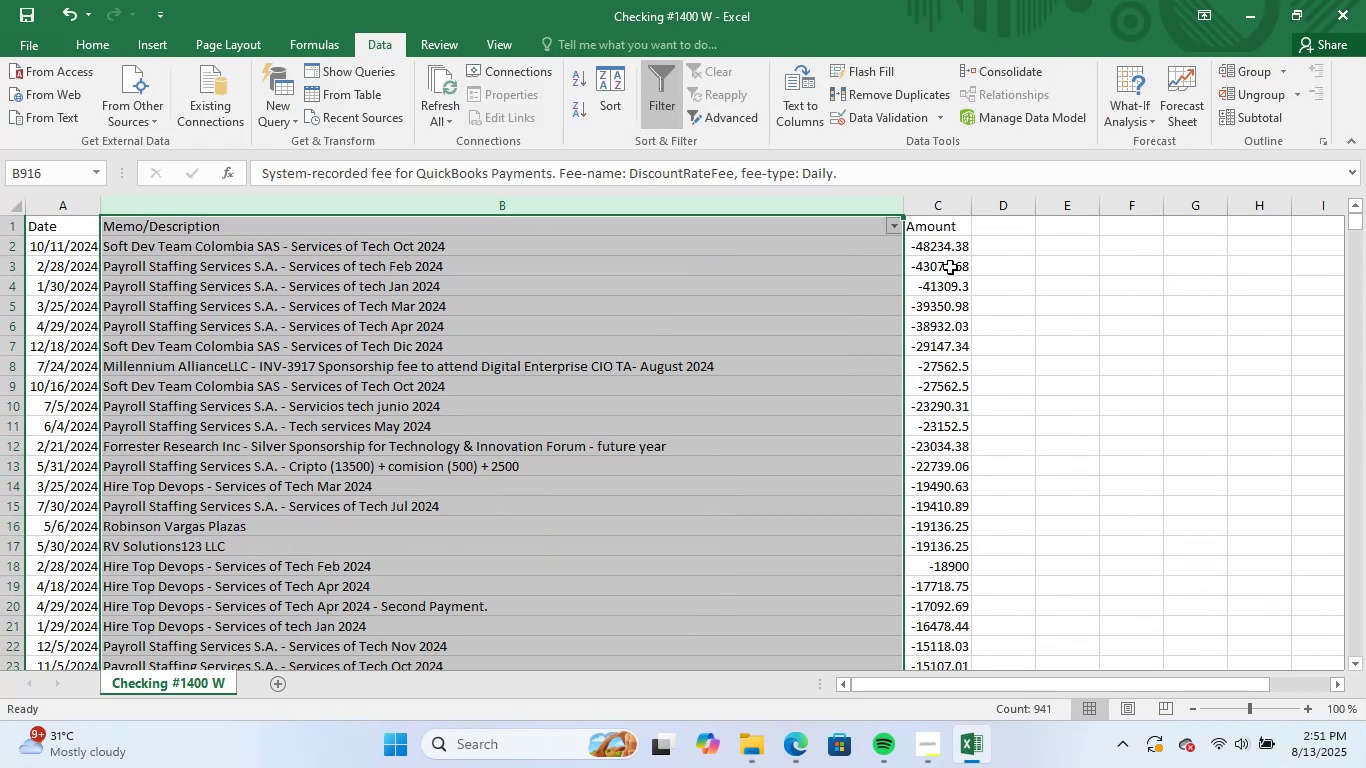 
left_click([893, 218])
 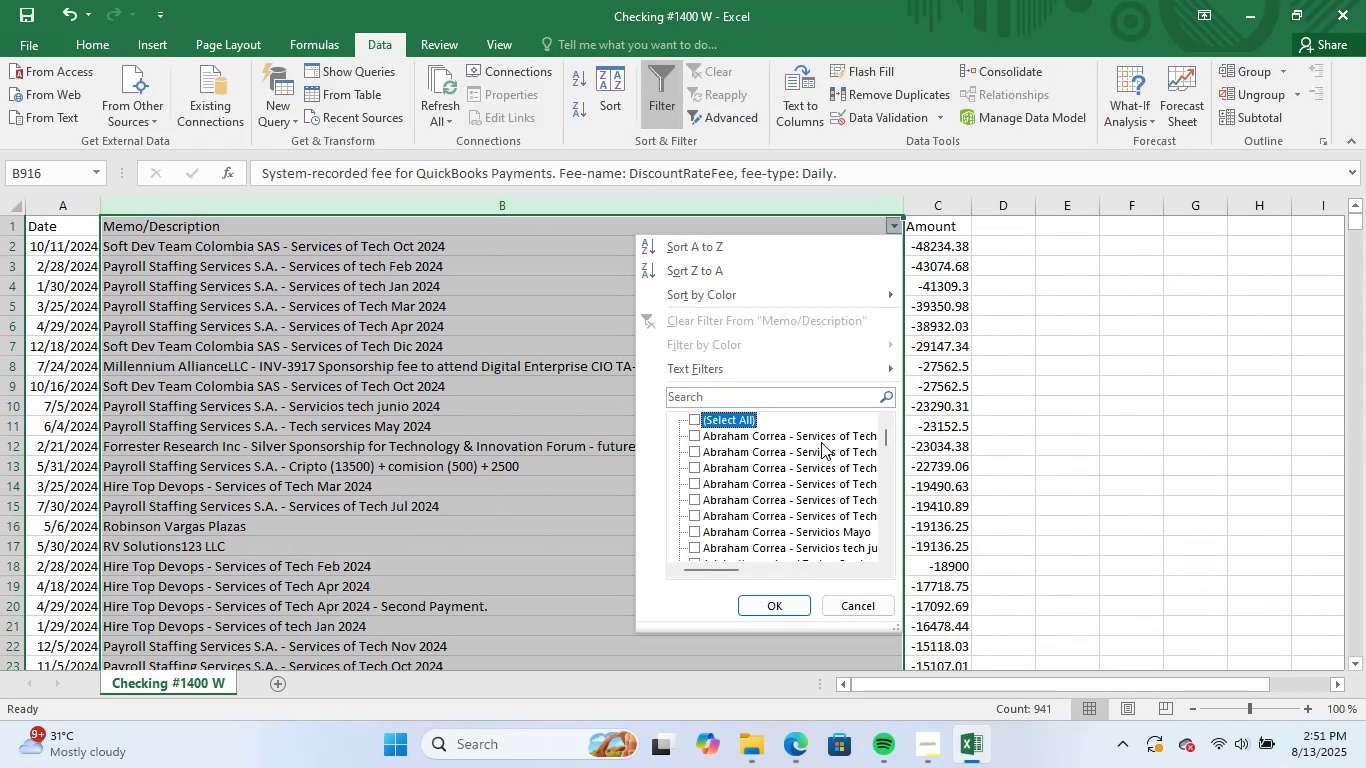 
left_click_drag(start_coordinate=[888, 440], to_coordinate=[858, 589])
 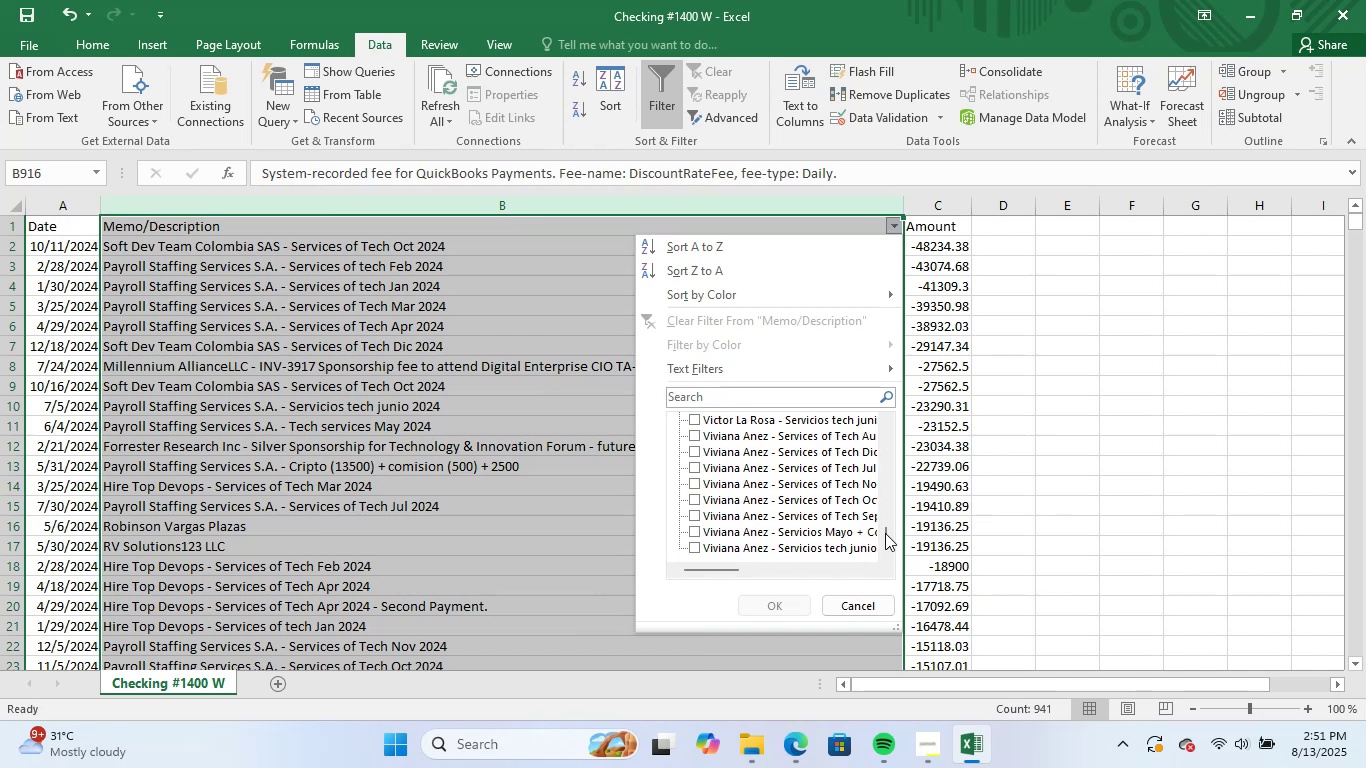 
left_click_drag(start_coordinate=[885, 533], to_coordinate=[873, 542])
 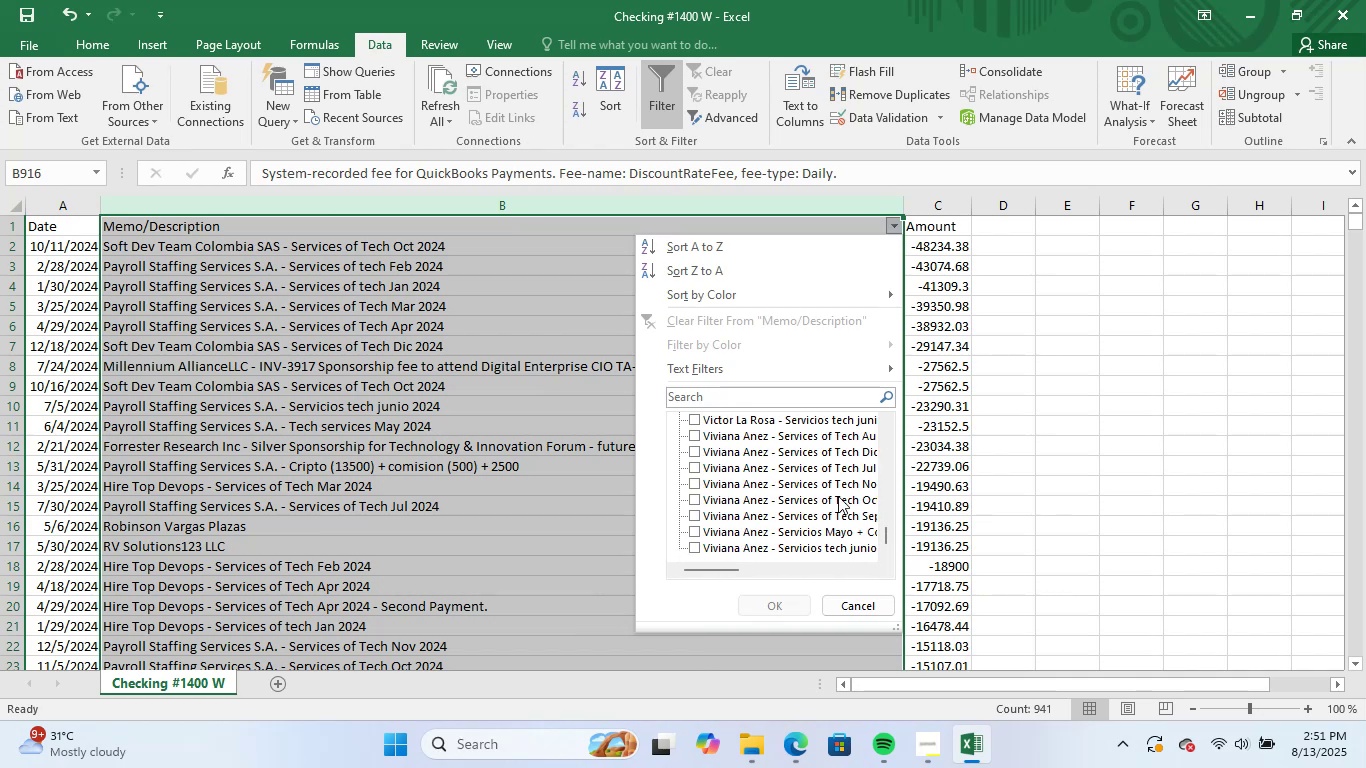 
scroll: coordinate [837, 496], scroll_direction: down, amount: 4.0
 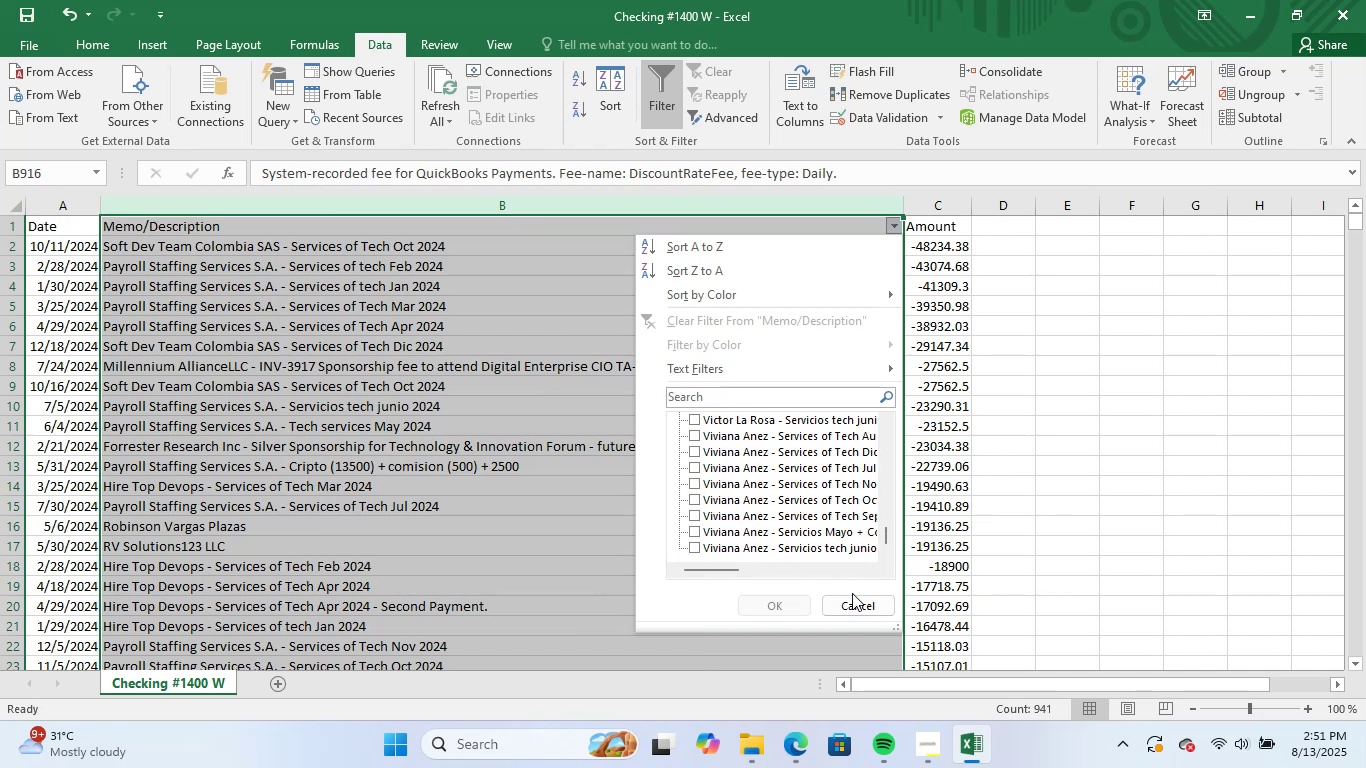 
left_click_drag(start_coordinate=[853, 606], to_coordinate=[857, 599])
 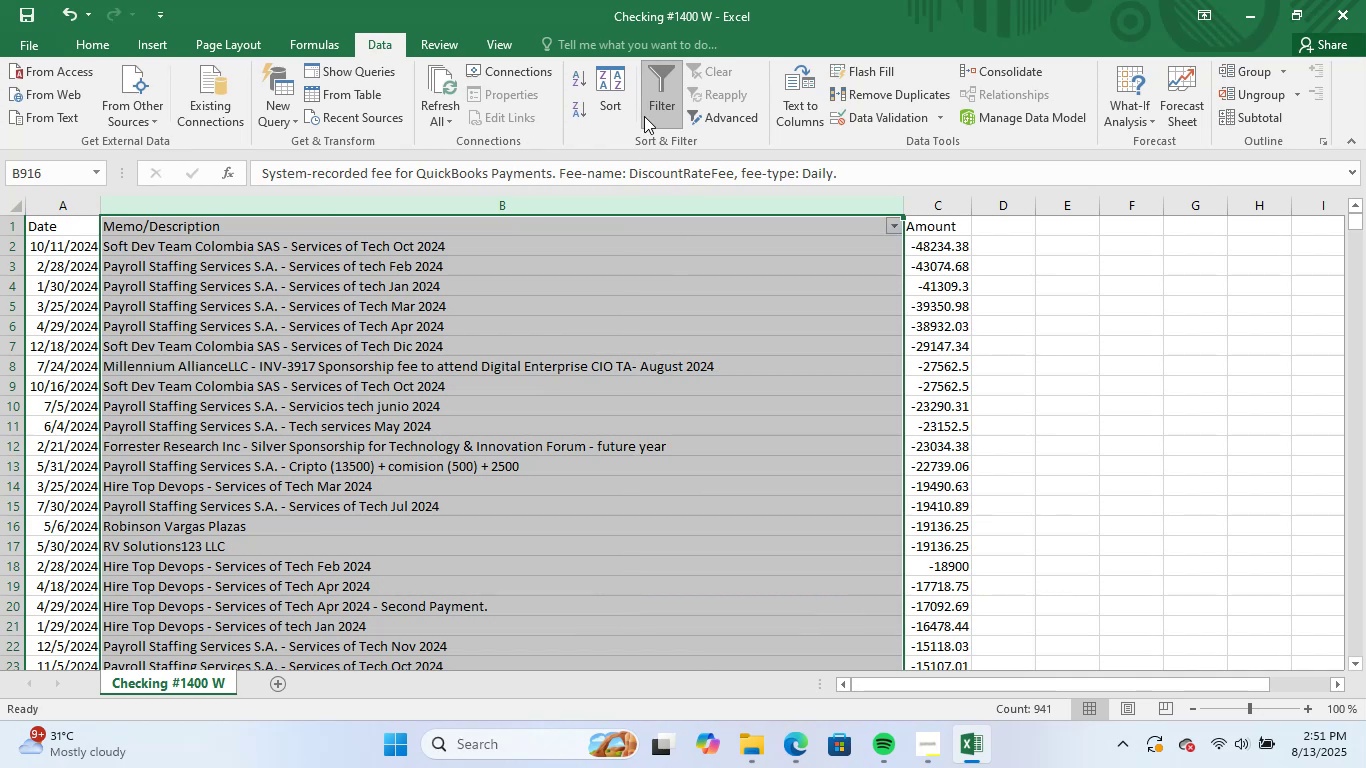 
left_click([650, 115])
 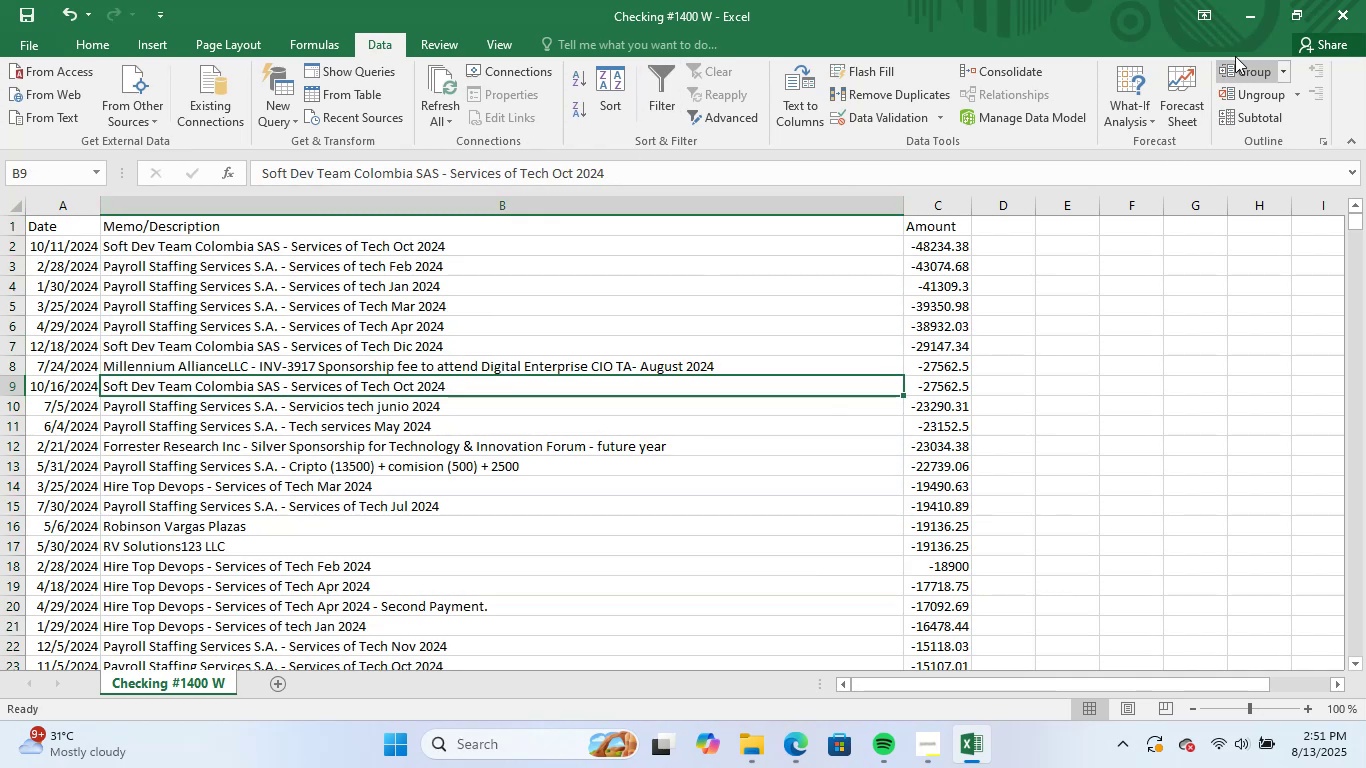 
left_click([1353, 12])
 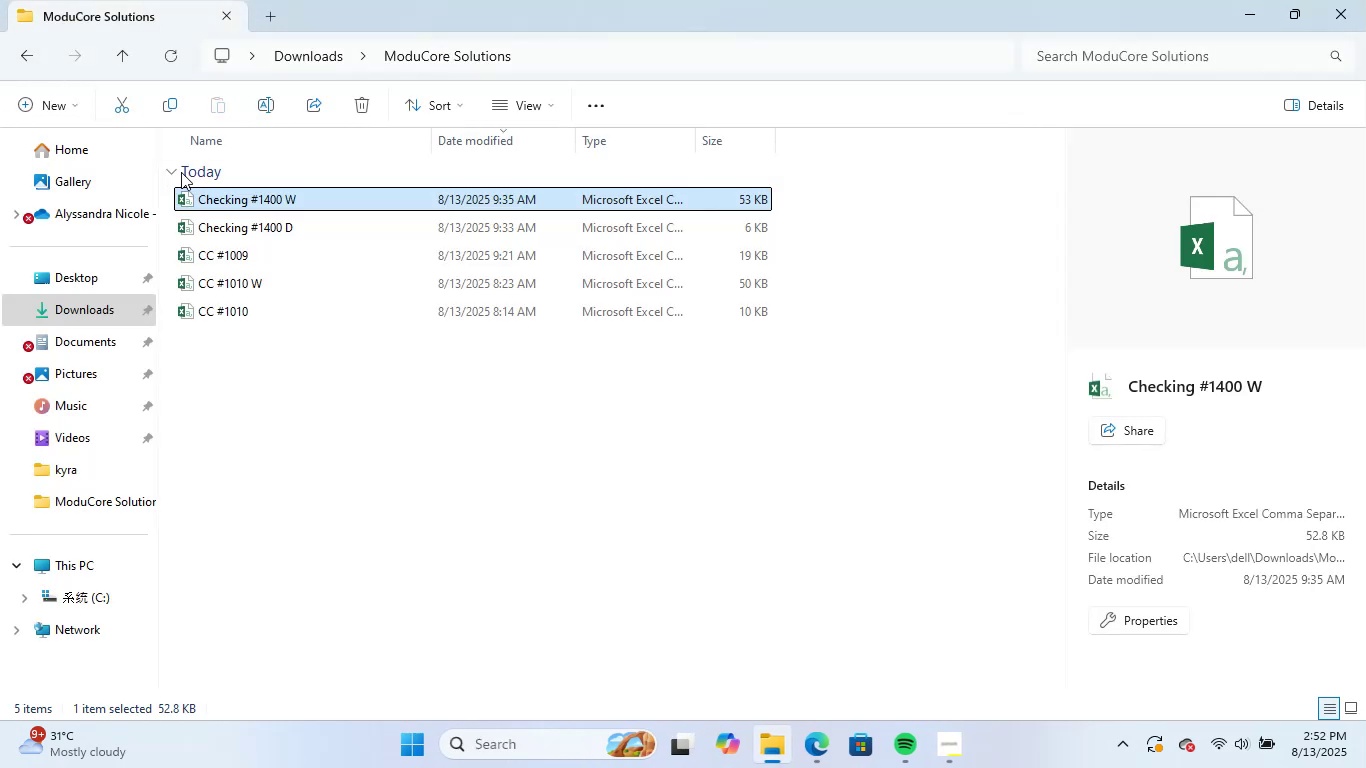 
double_click([246, 230])
 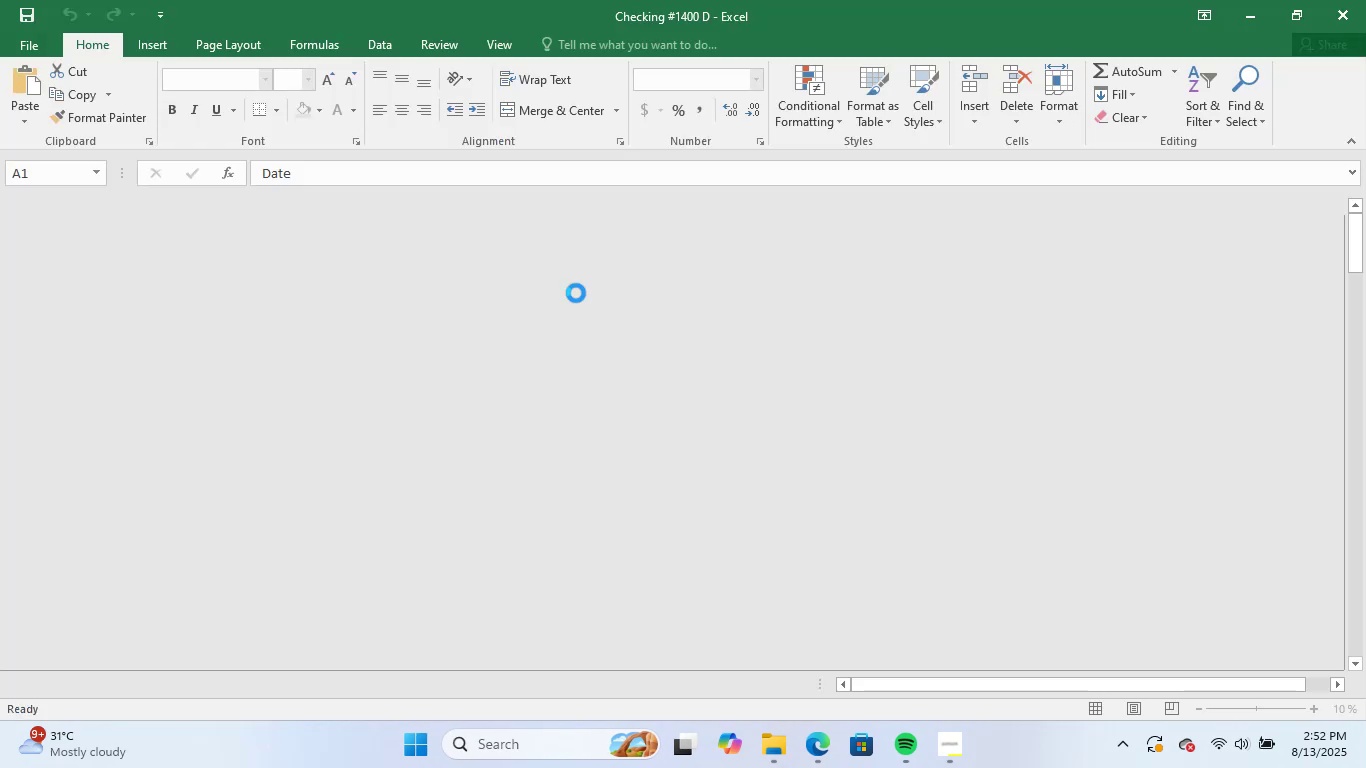 
scroll: coordinate [153, 478], scroll_direction: up, amount: 2.0
 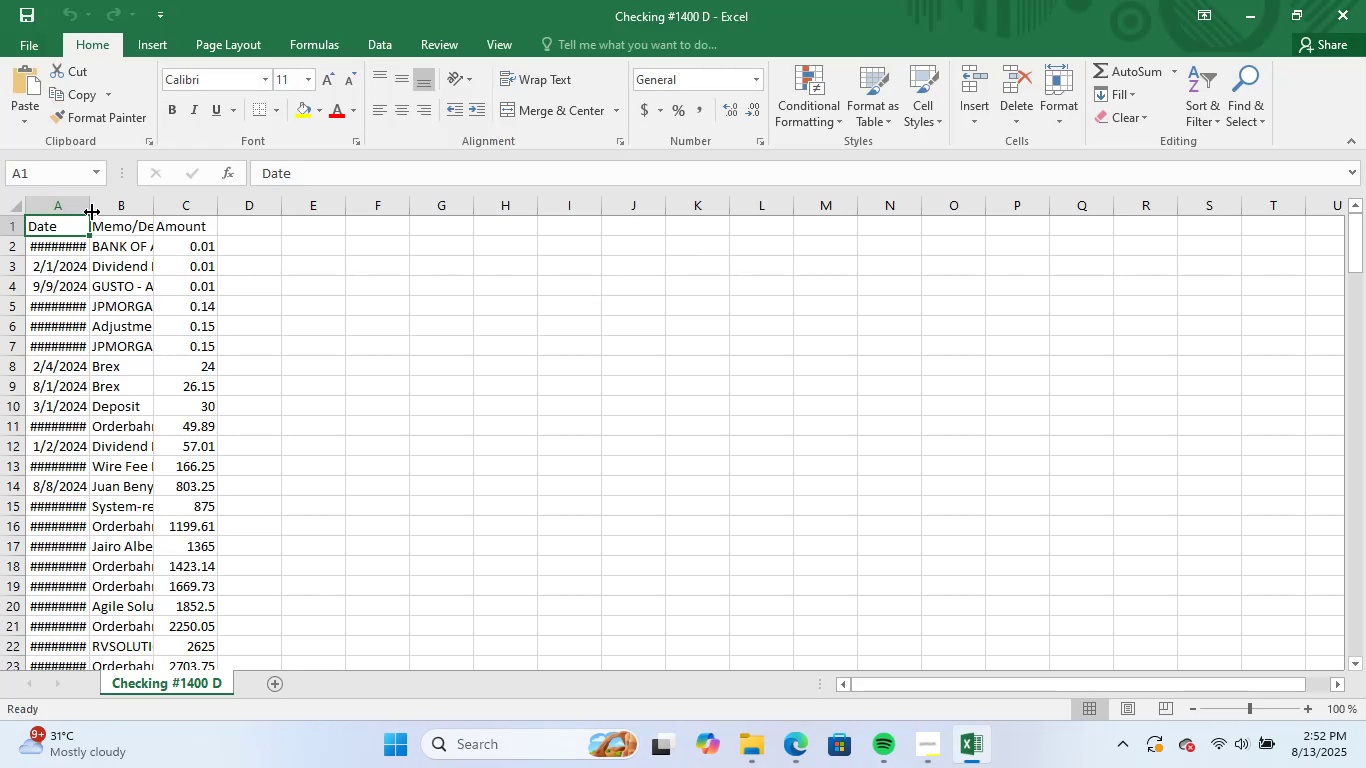 
double_click([91, 211])
 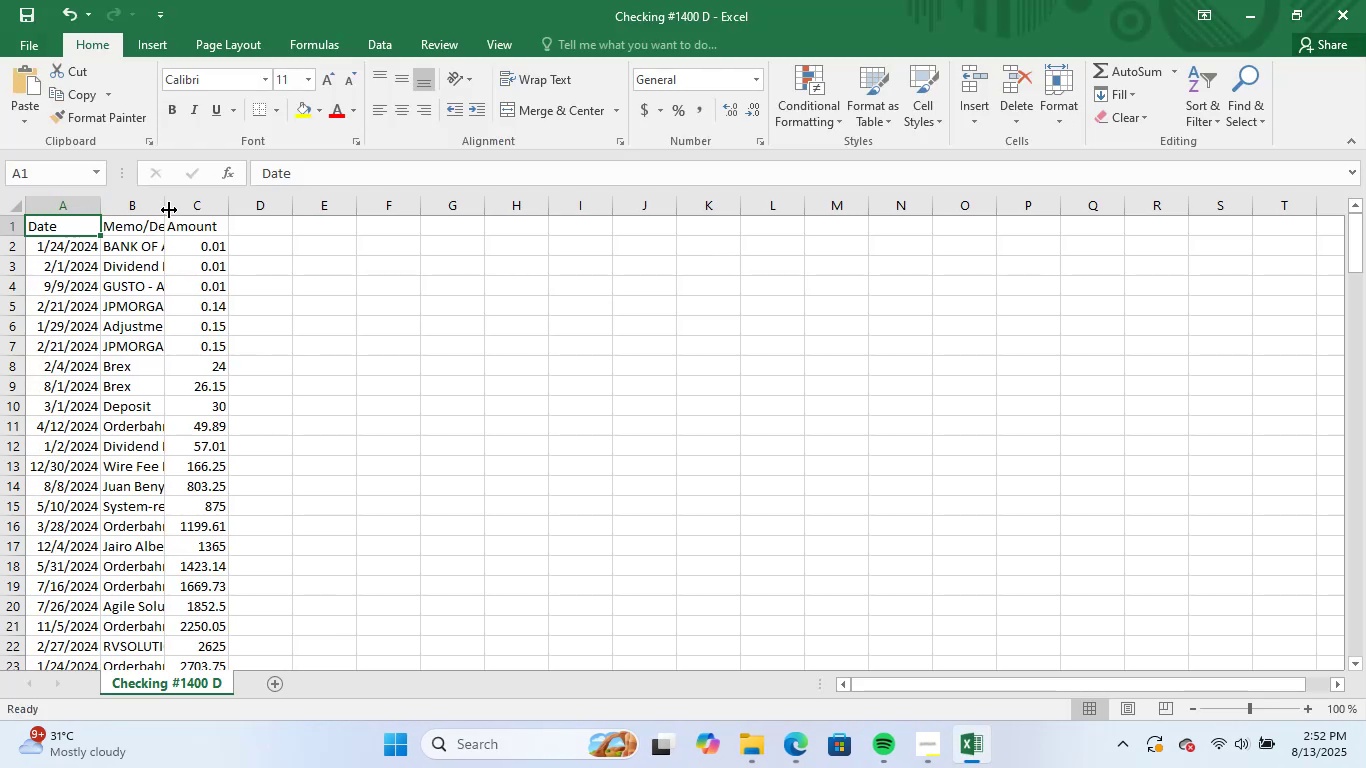 
double_click([168, 210])
 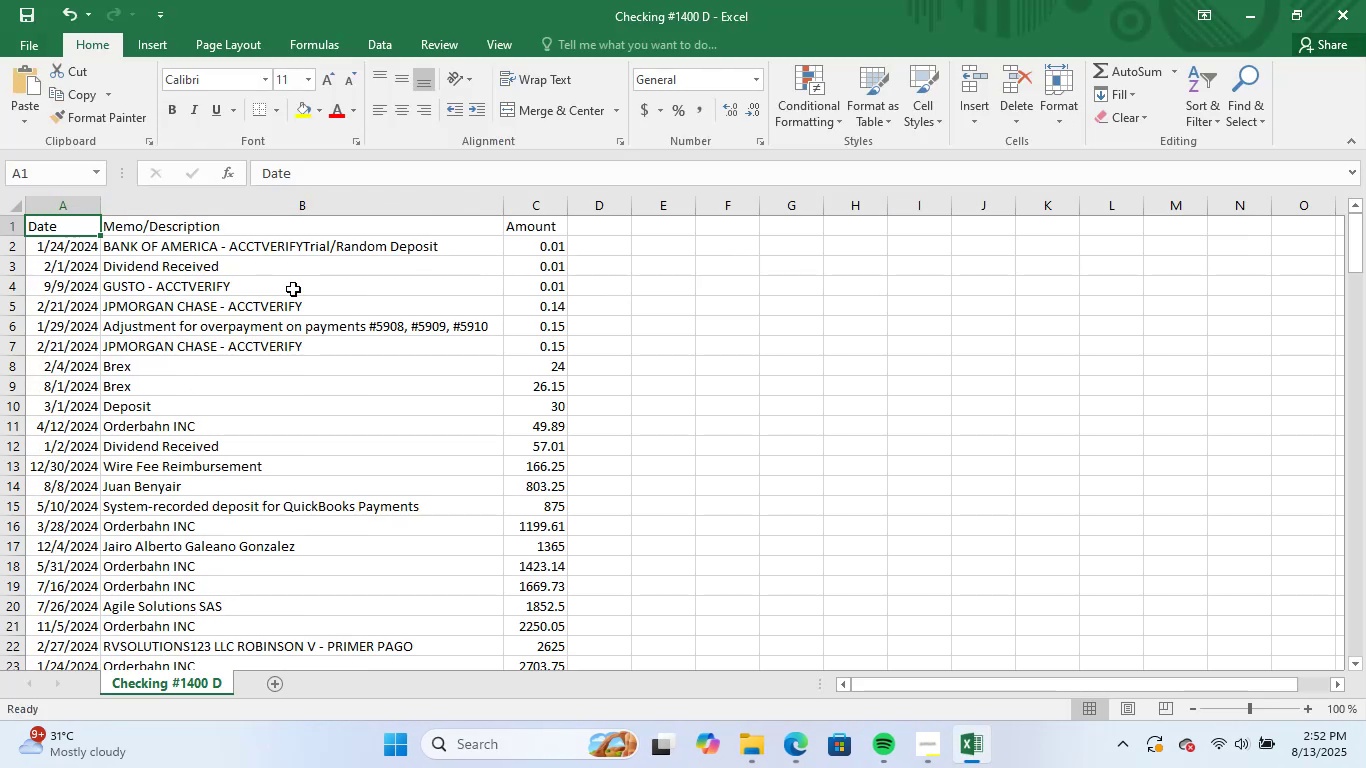 
scroll: coordinate [839, 540], scroll_direction: down, amount: 6.0
 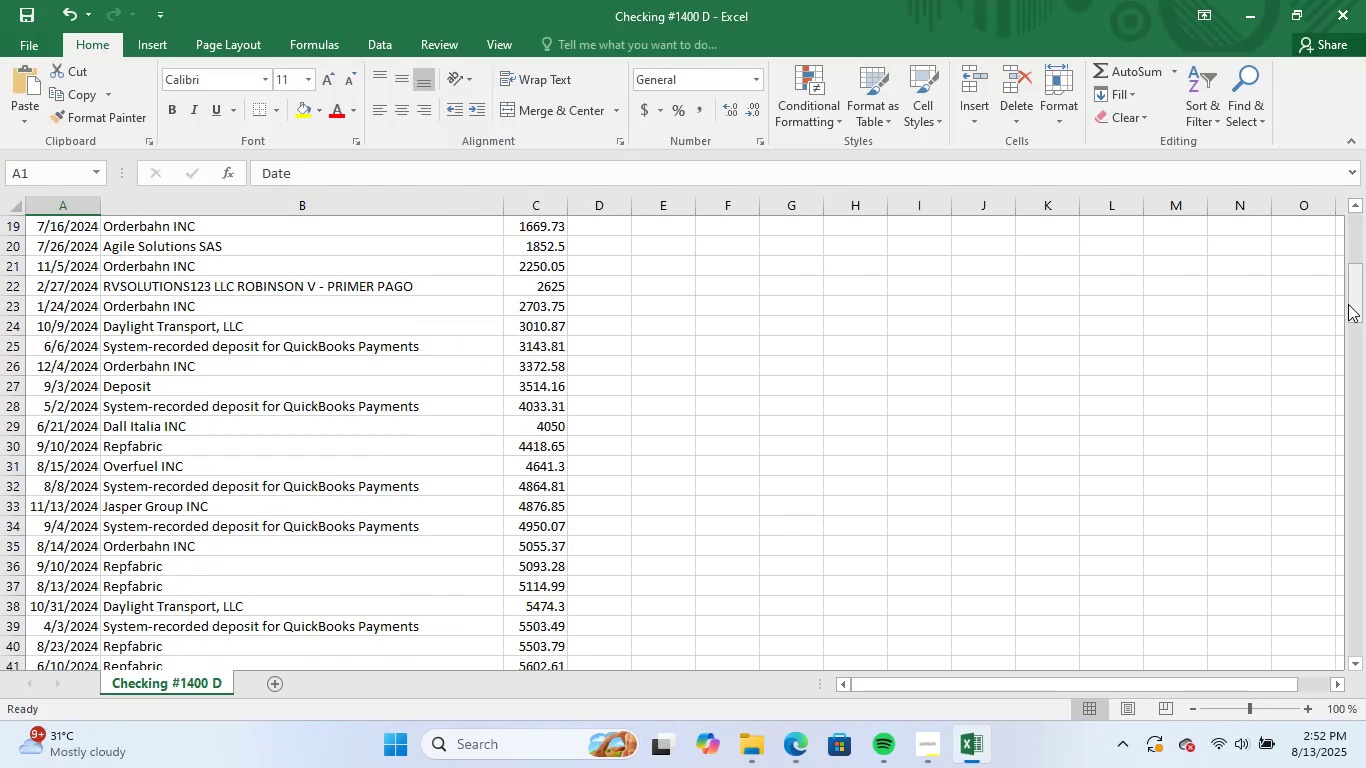 
left_click_drag(start_coordinate=[1351, 304], to_coordinate=[1355, 122])
 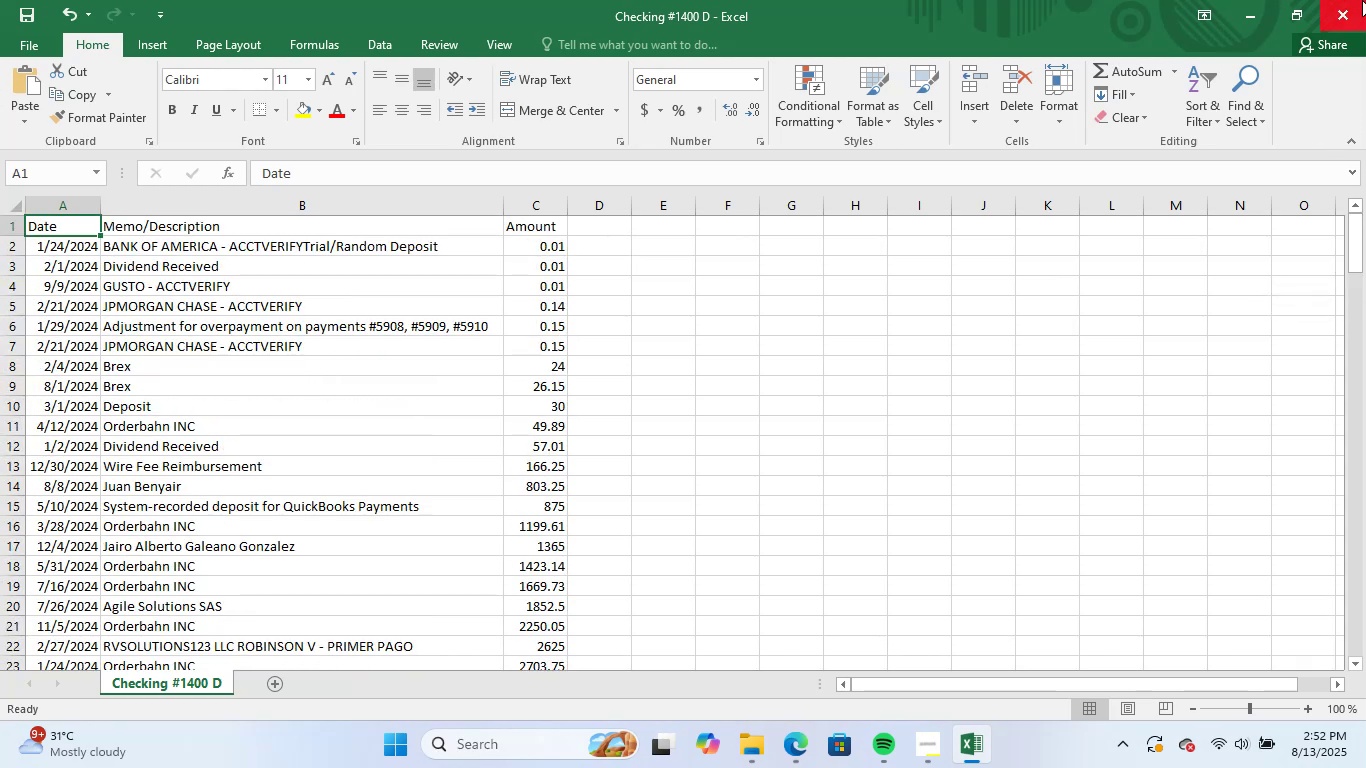 
left_click([1365, 0])
 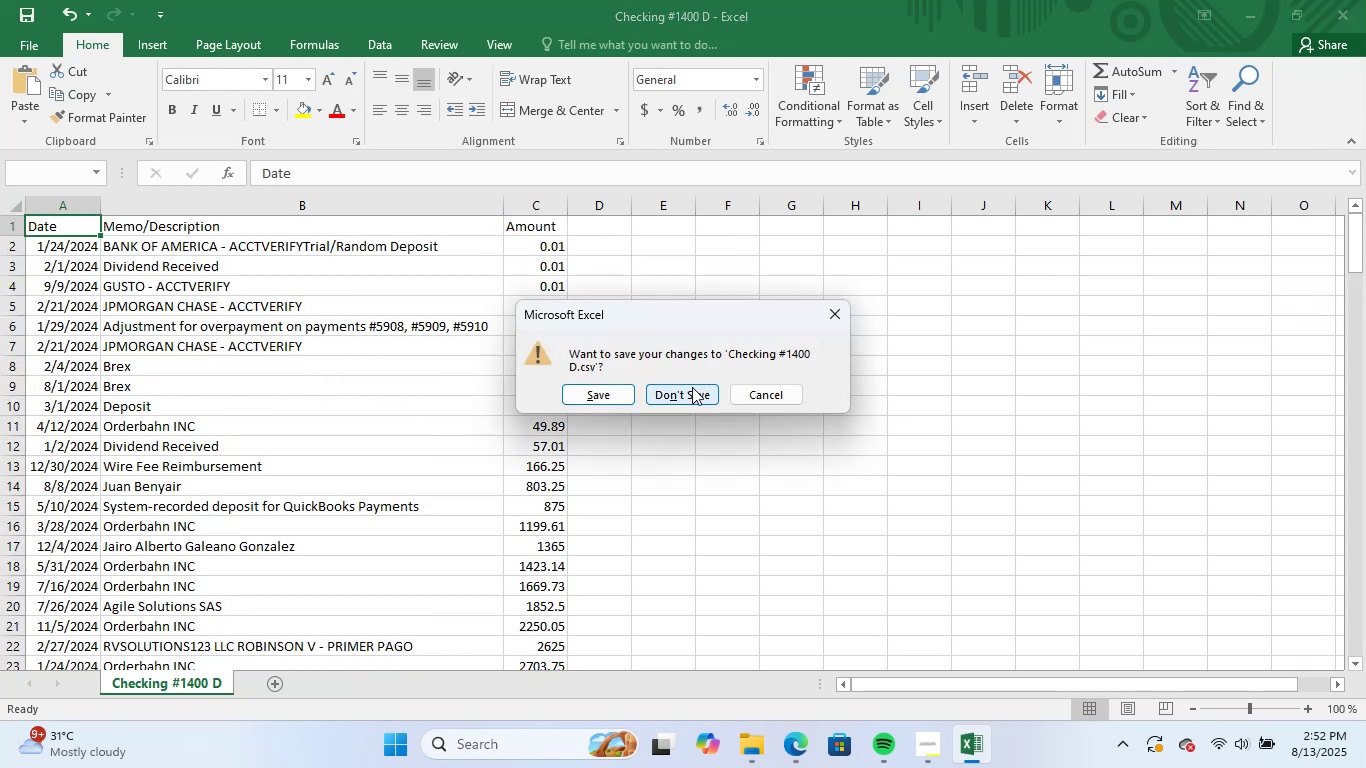 
left_click([684, 399])
 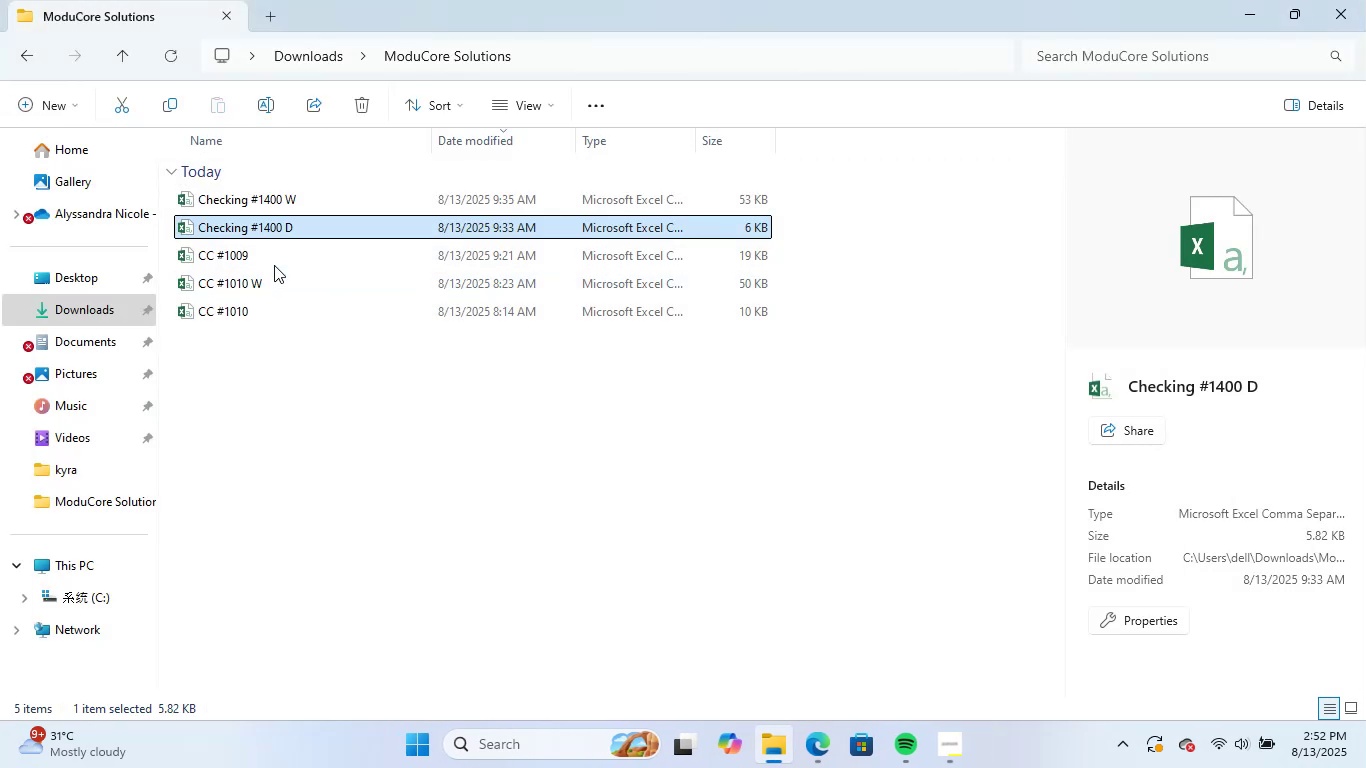 
double_click([287, 251])
 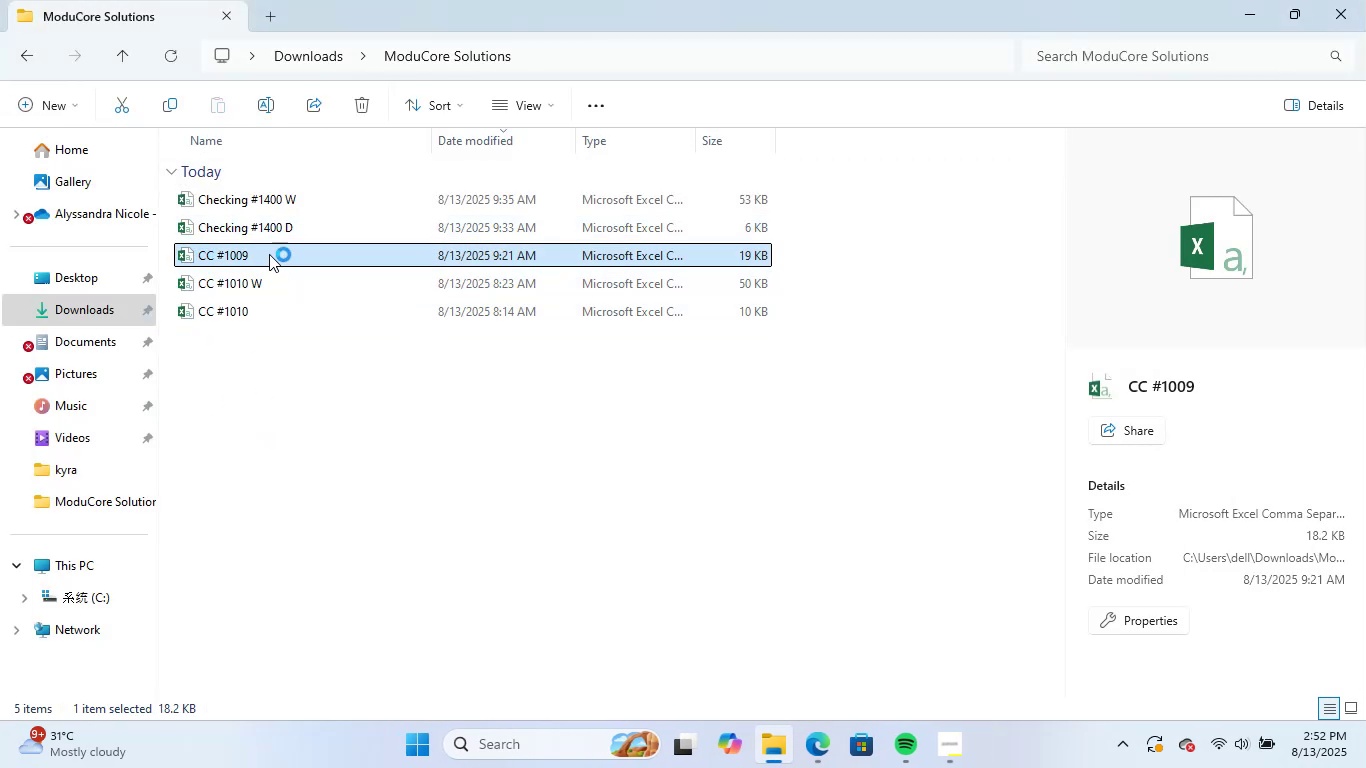 
wait(8.69)
 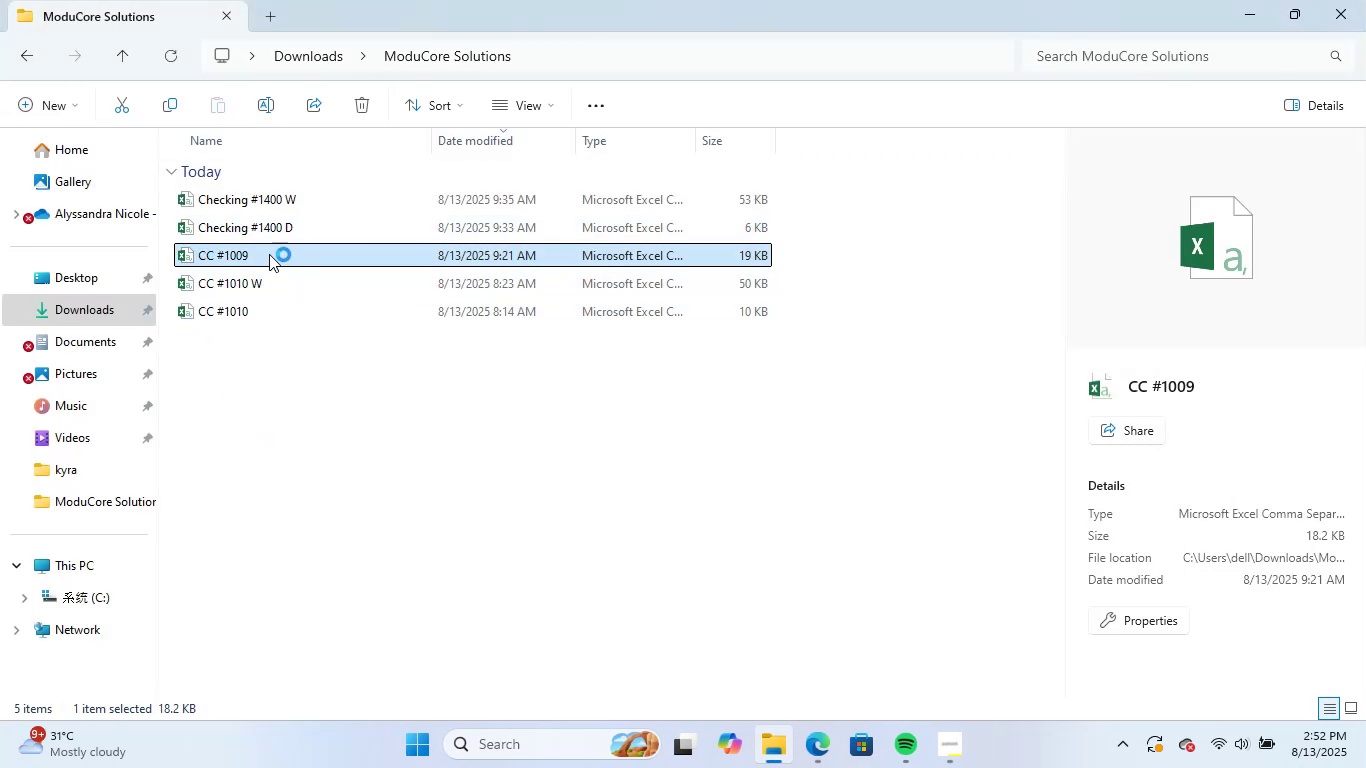 
double_click([88, 208])
 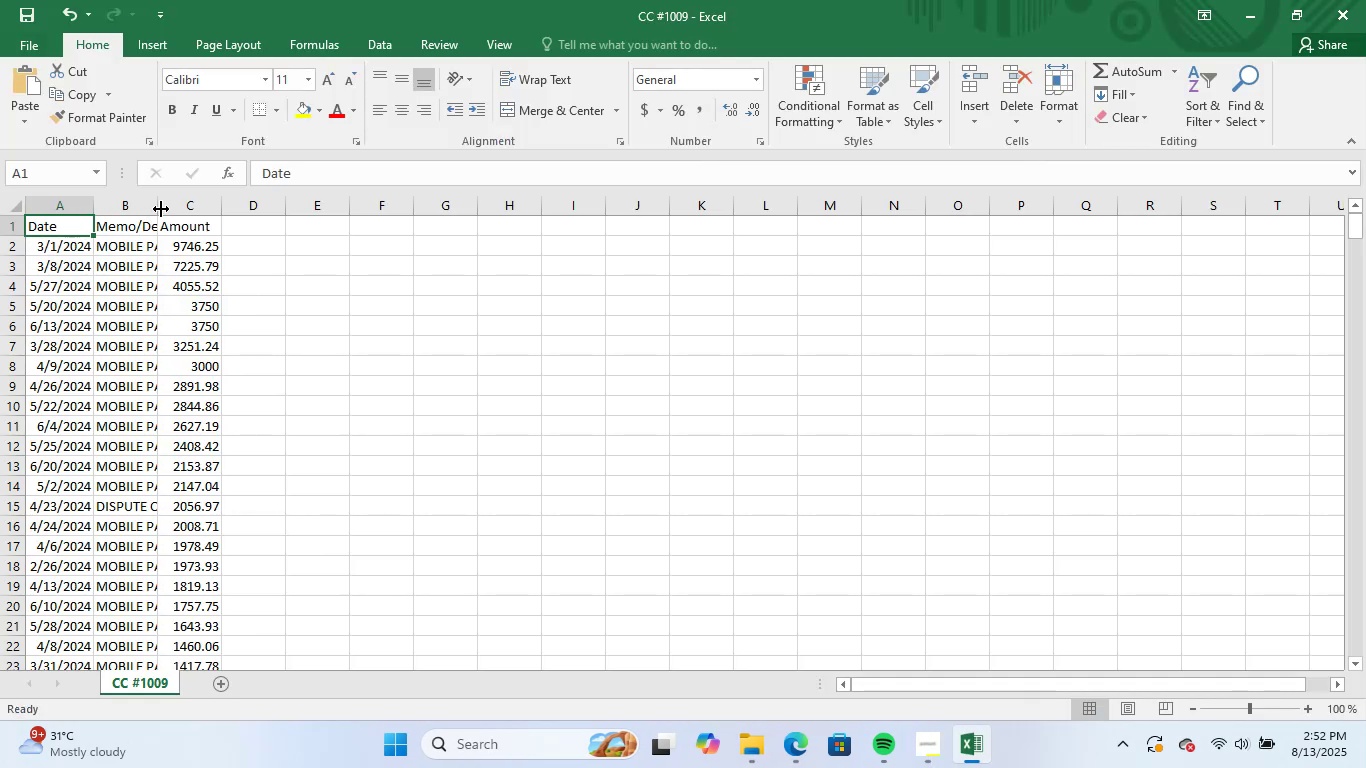 
left_click([150, 212])
 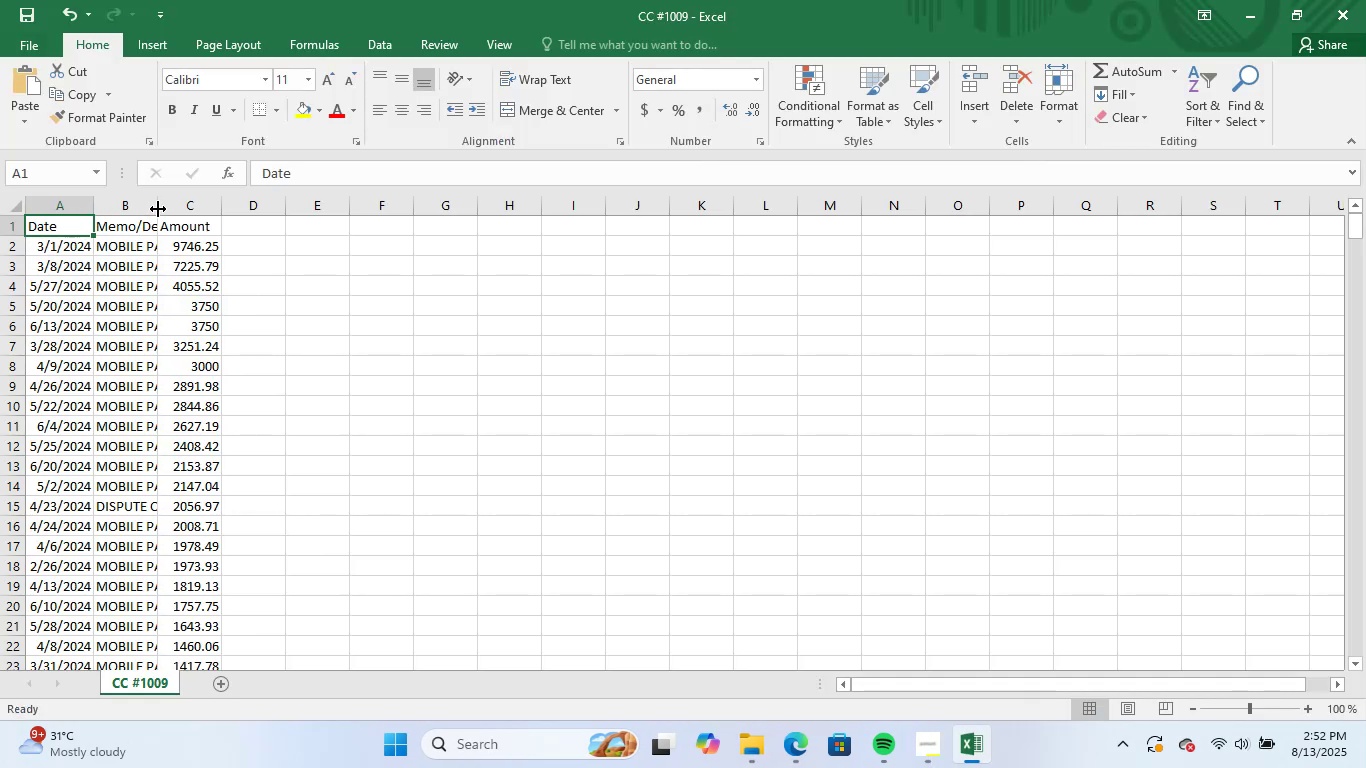 
double_click([158, 209])
 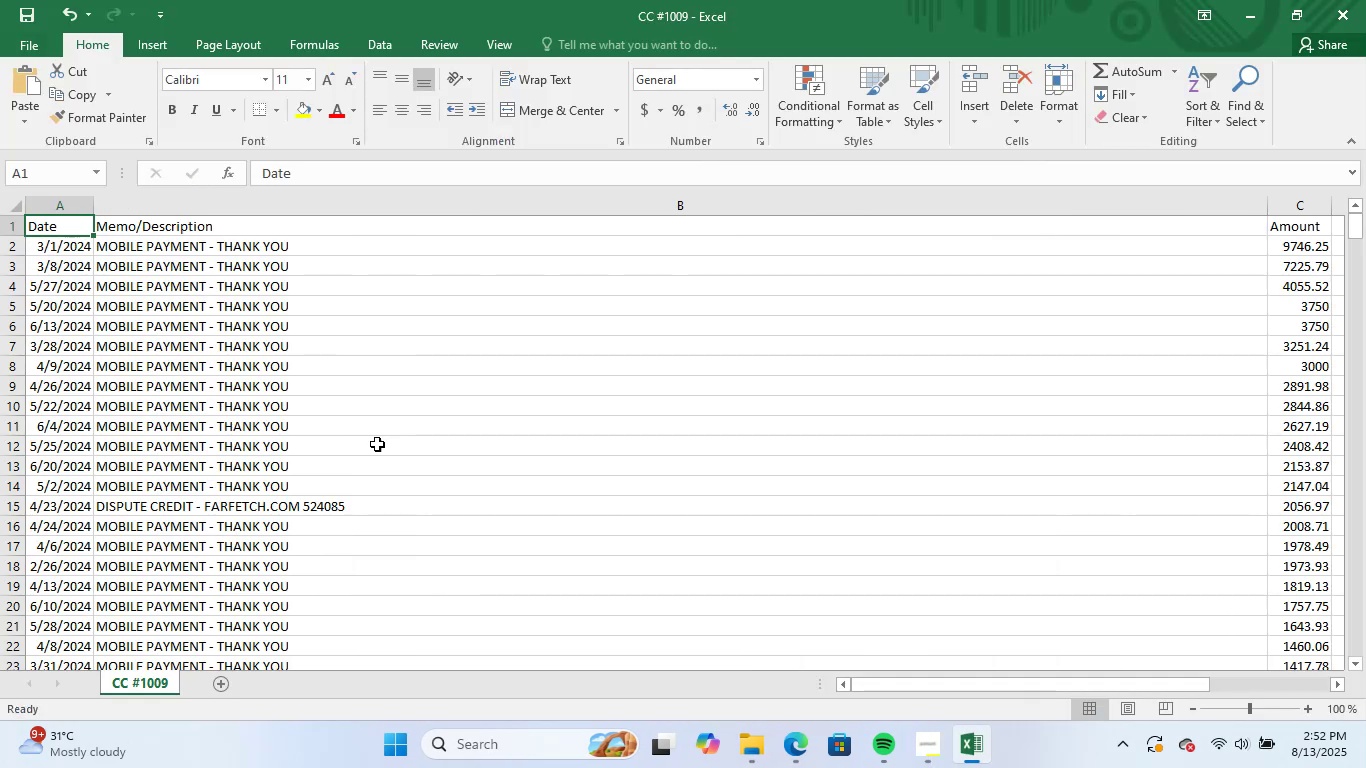 
scroll: coordinate [473, 520], scroll_direction: down, amount: 7.0
 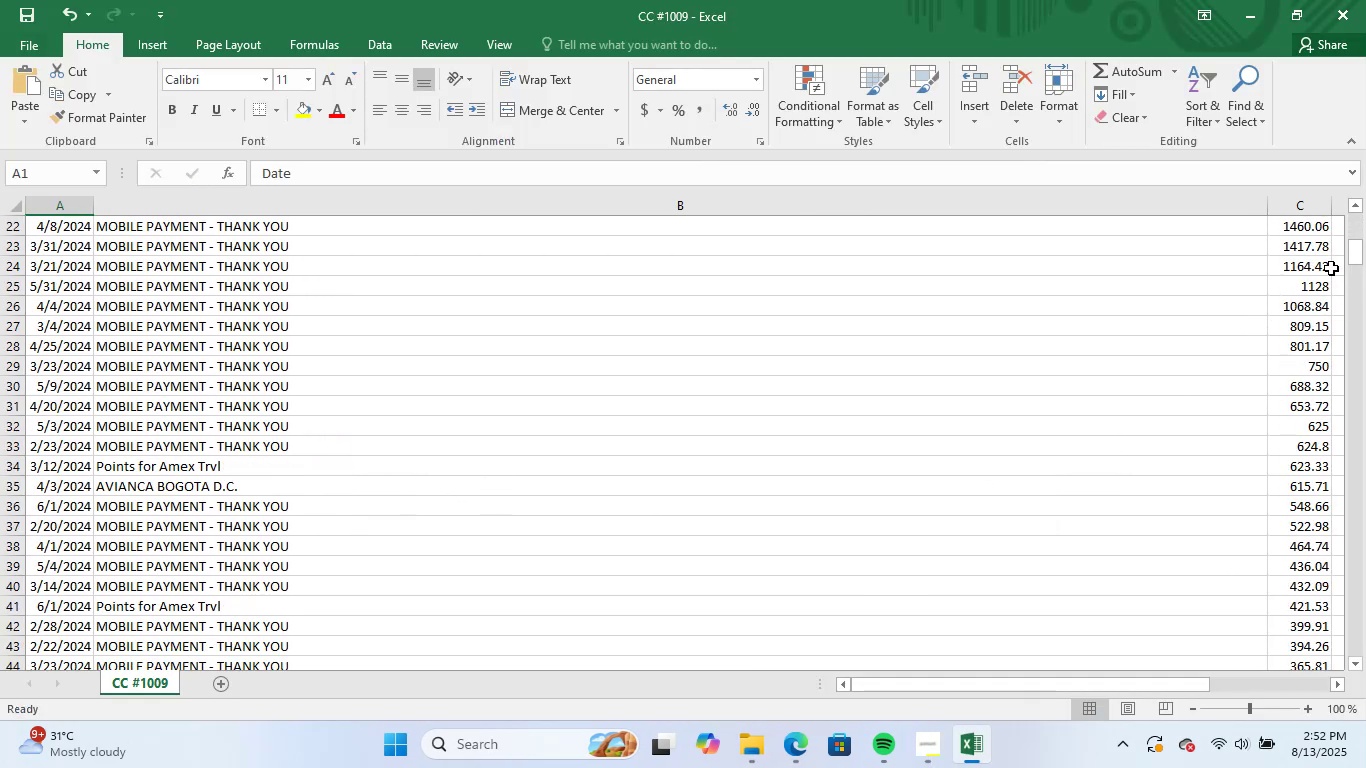 
left_click_drag(start_coordinate=[1357, 259], to_coordinate=[1319, 487])
 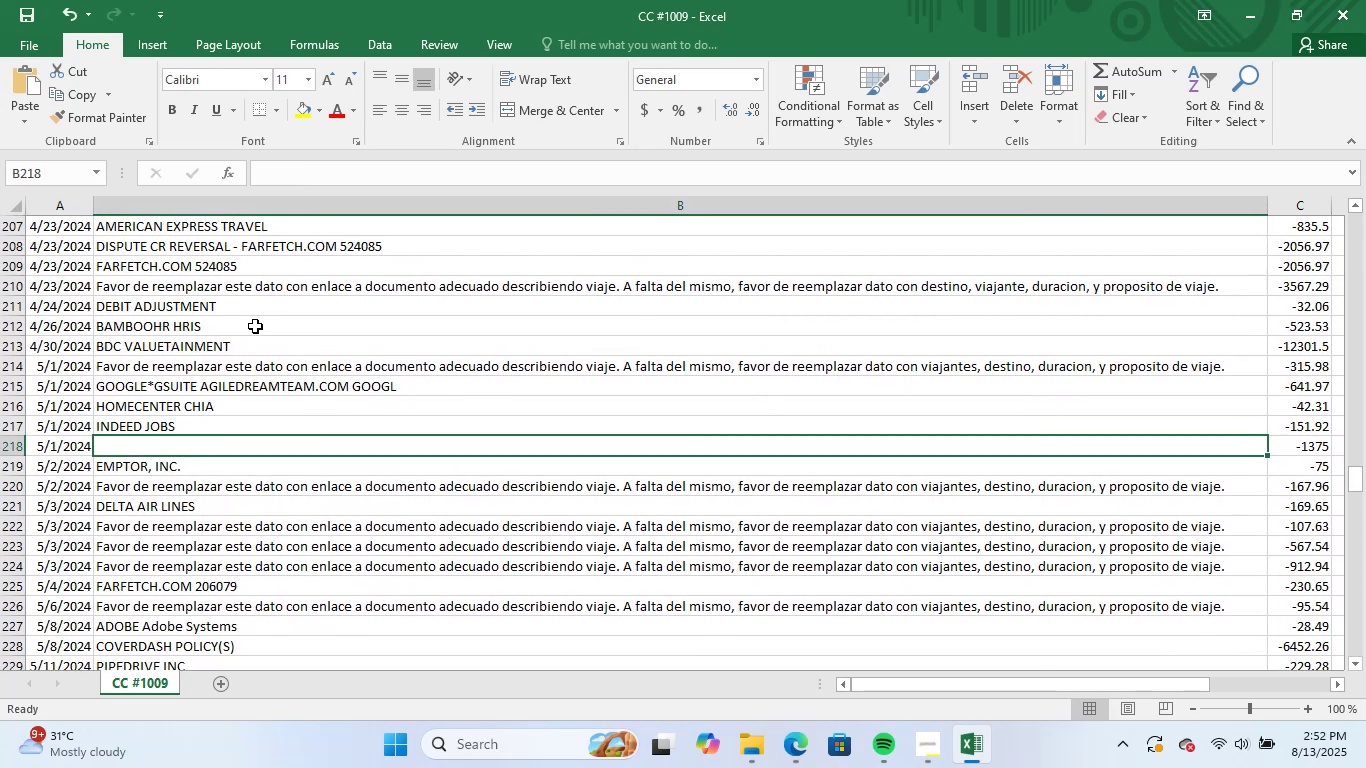 
key(CapsLock)
 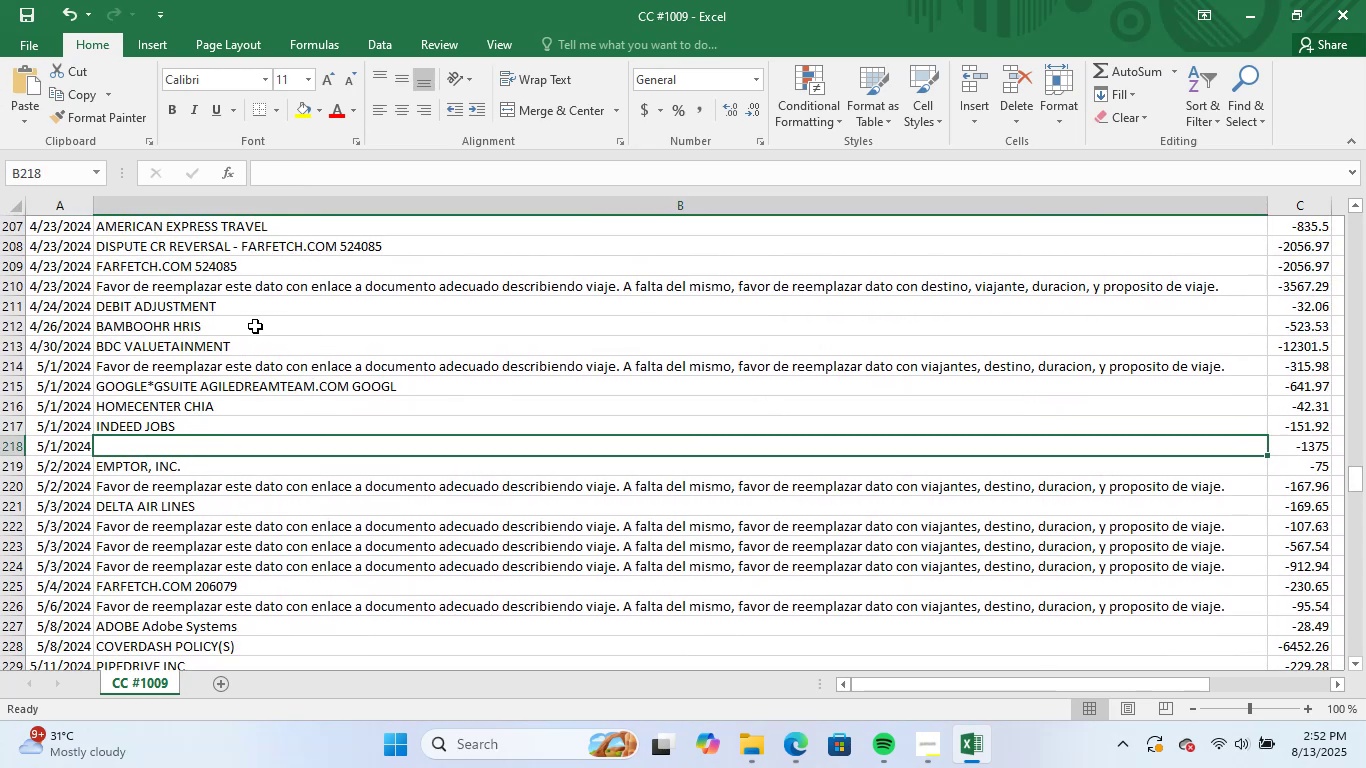 
key(N)
 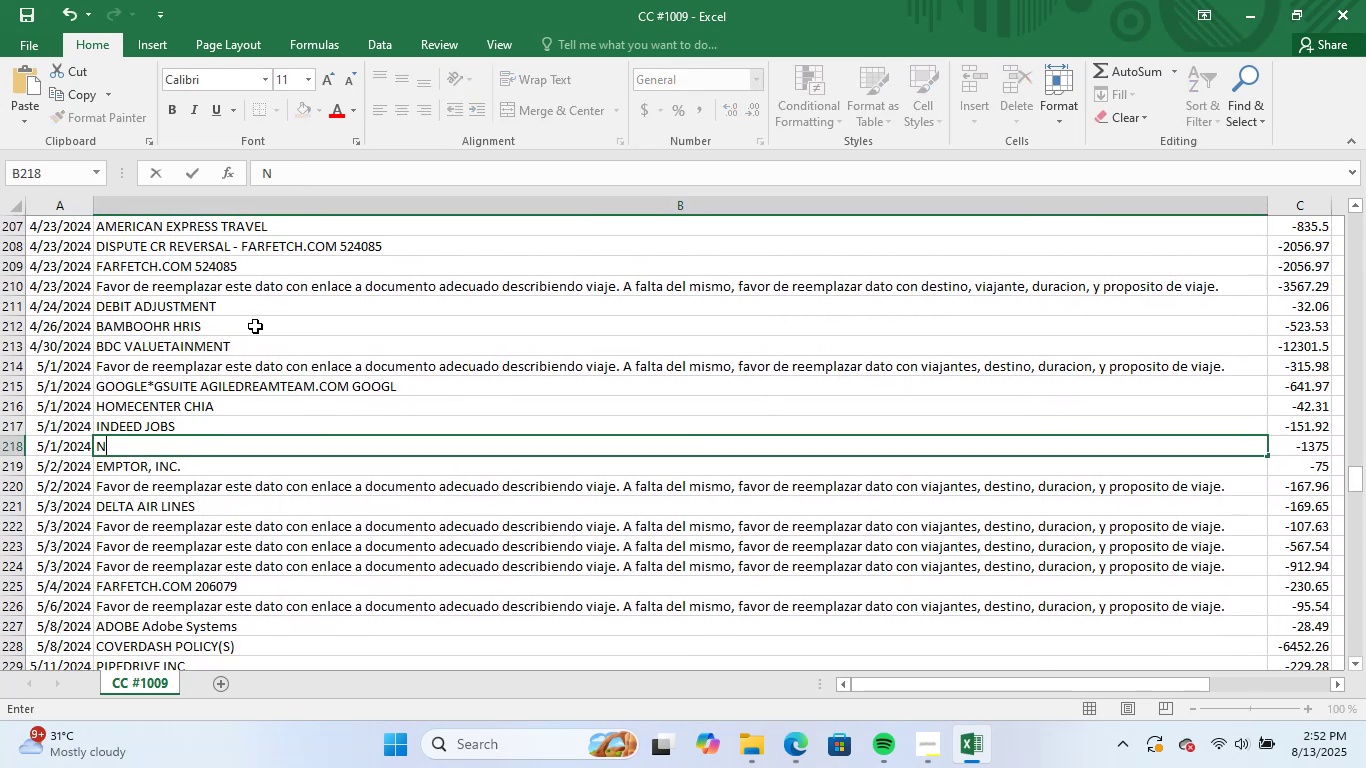 
key(Slash)
 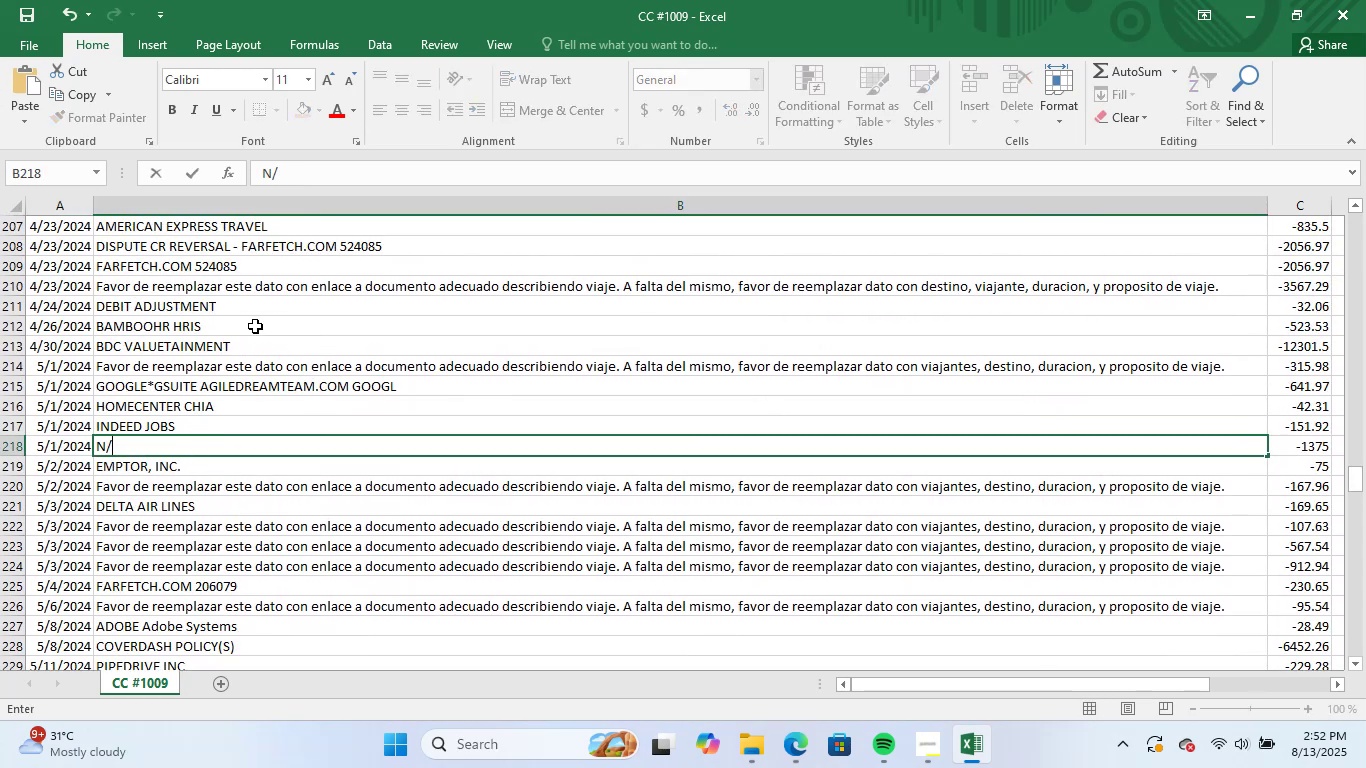 
key(A)
 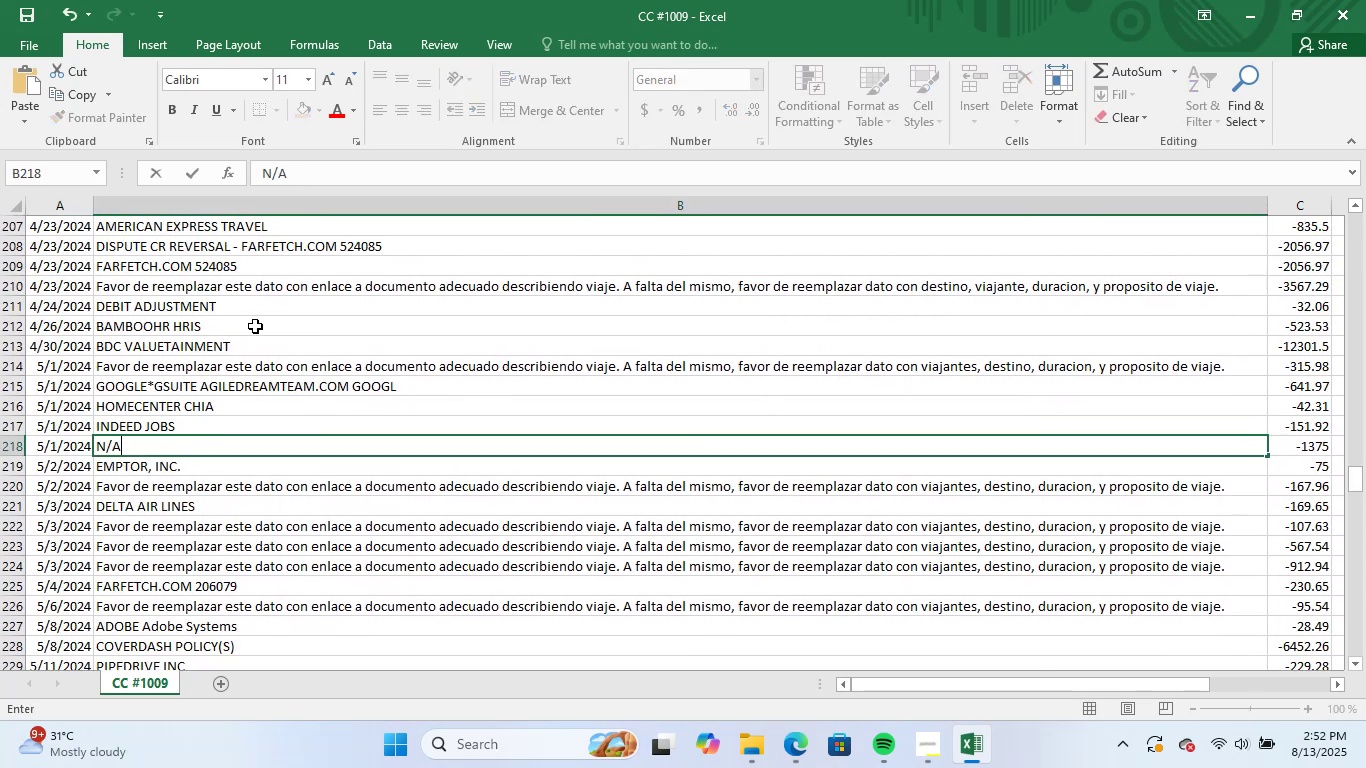 
key(CapsLock)
 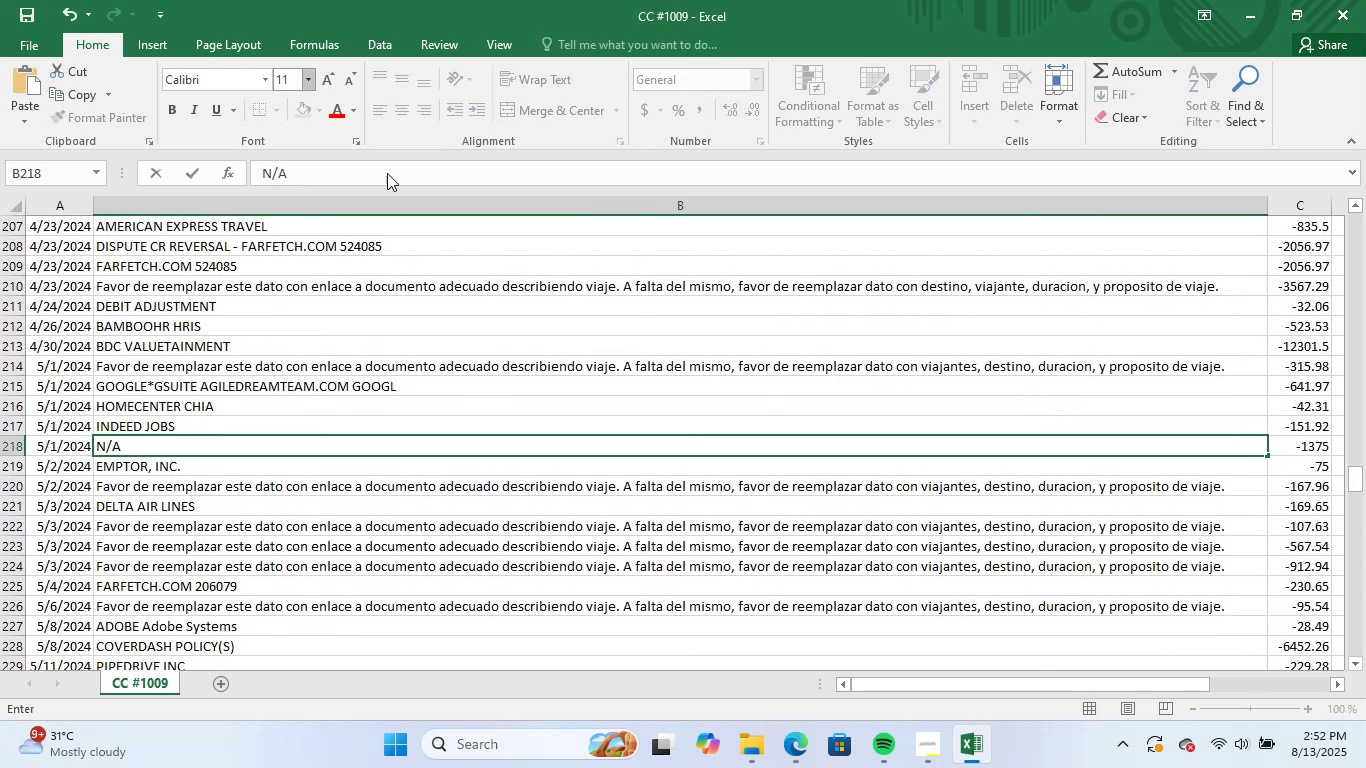 
scroll: coordinate [1101, 394], scroll_direction: down, amount: 2.0
 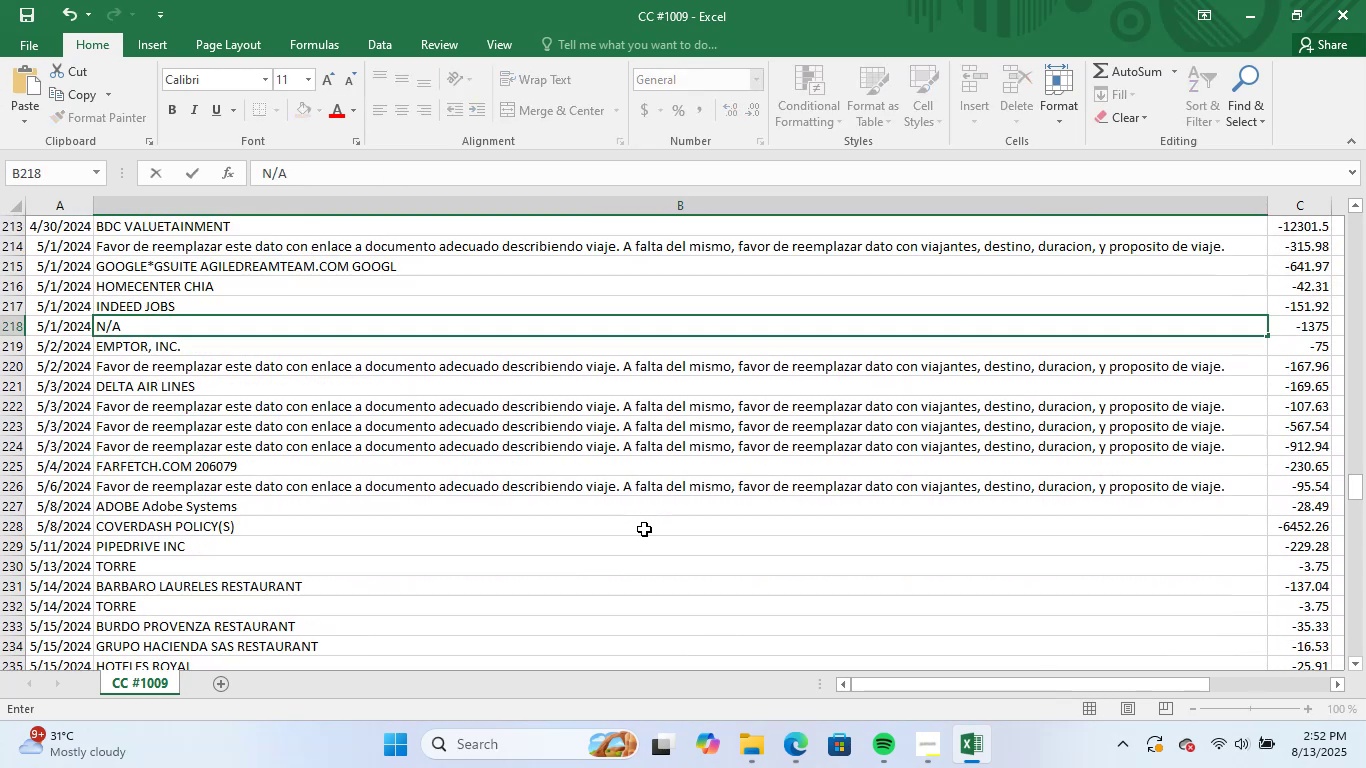 
key(Control+S)
 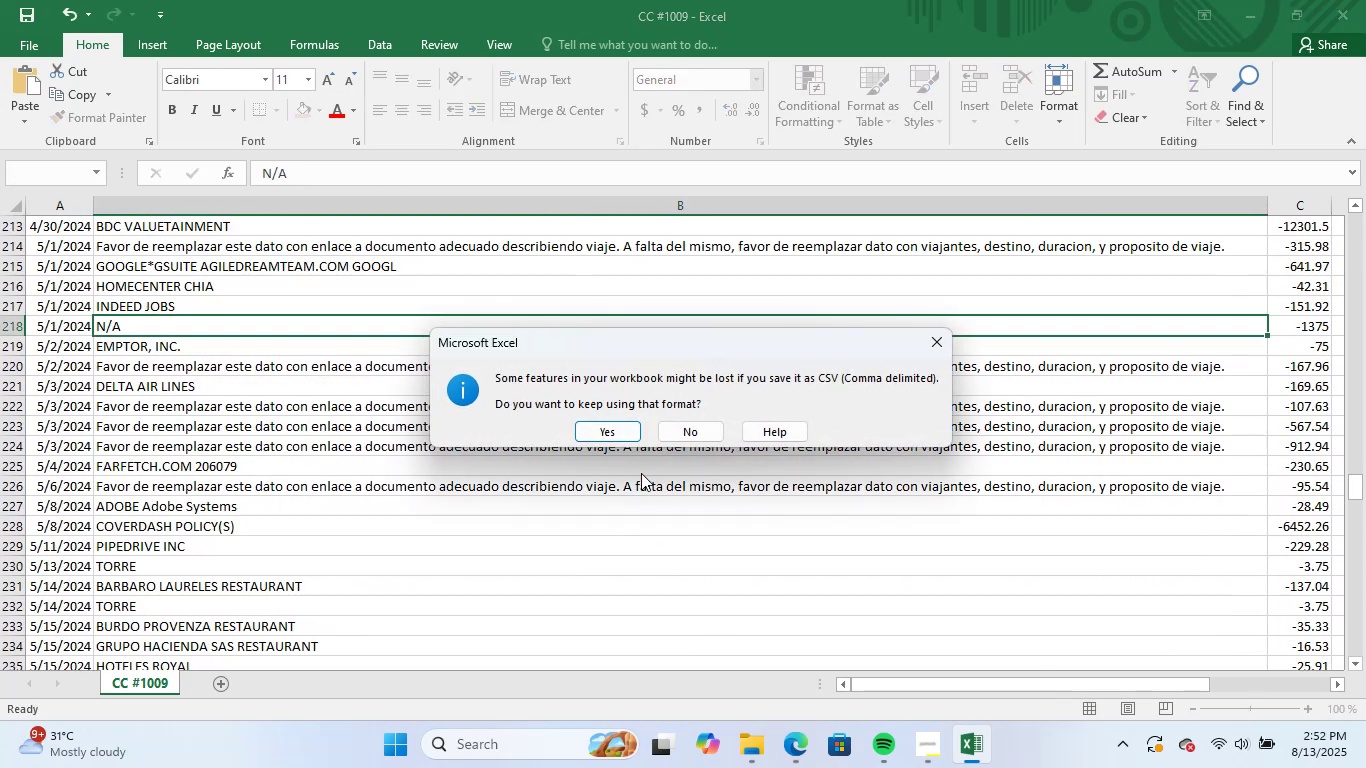 
left_click([606, 432])
 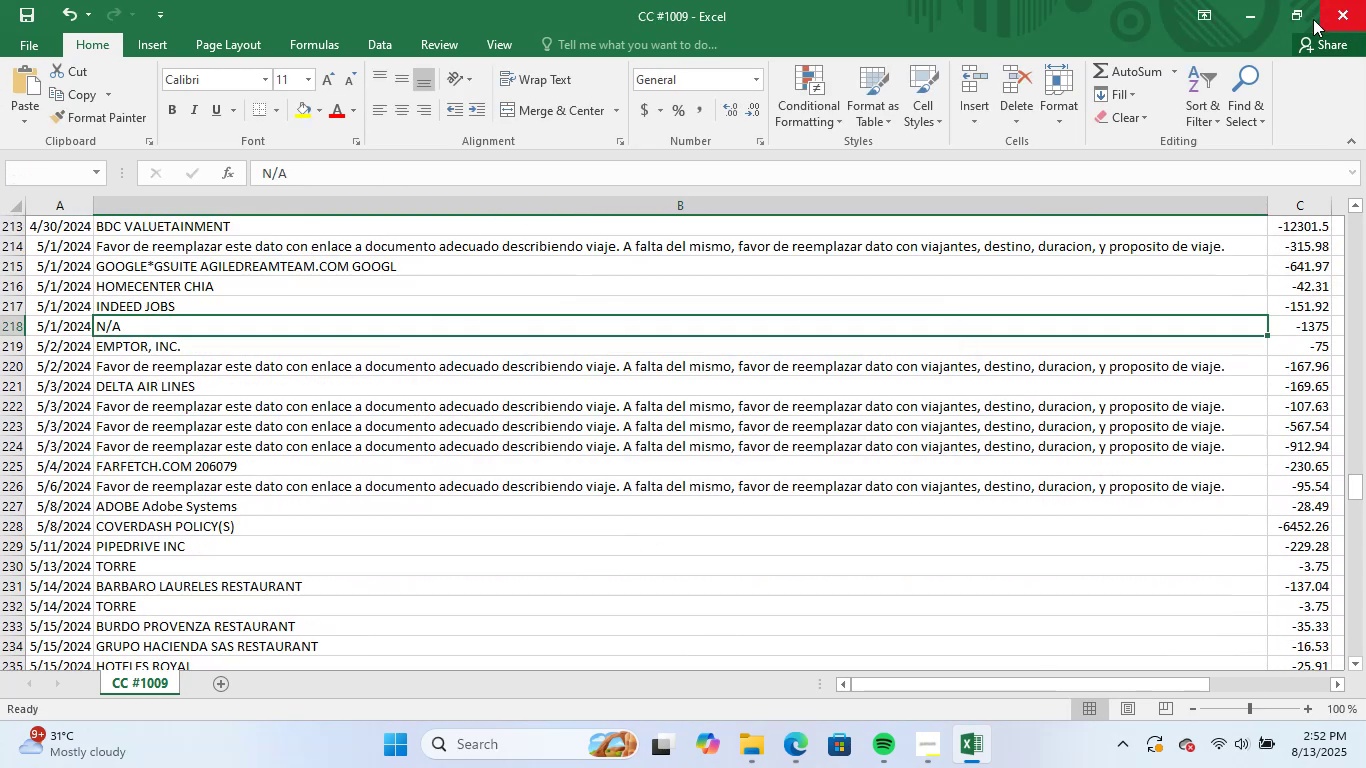 
left_click([605, 383])
 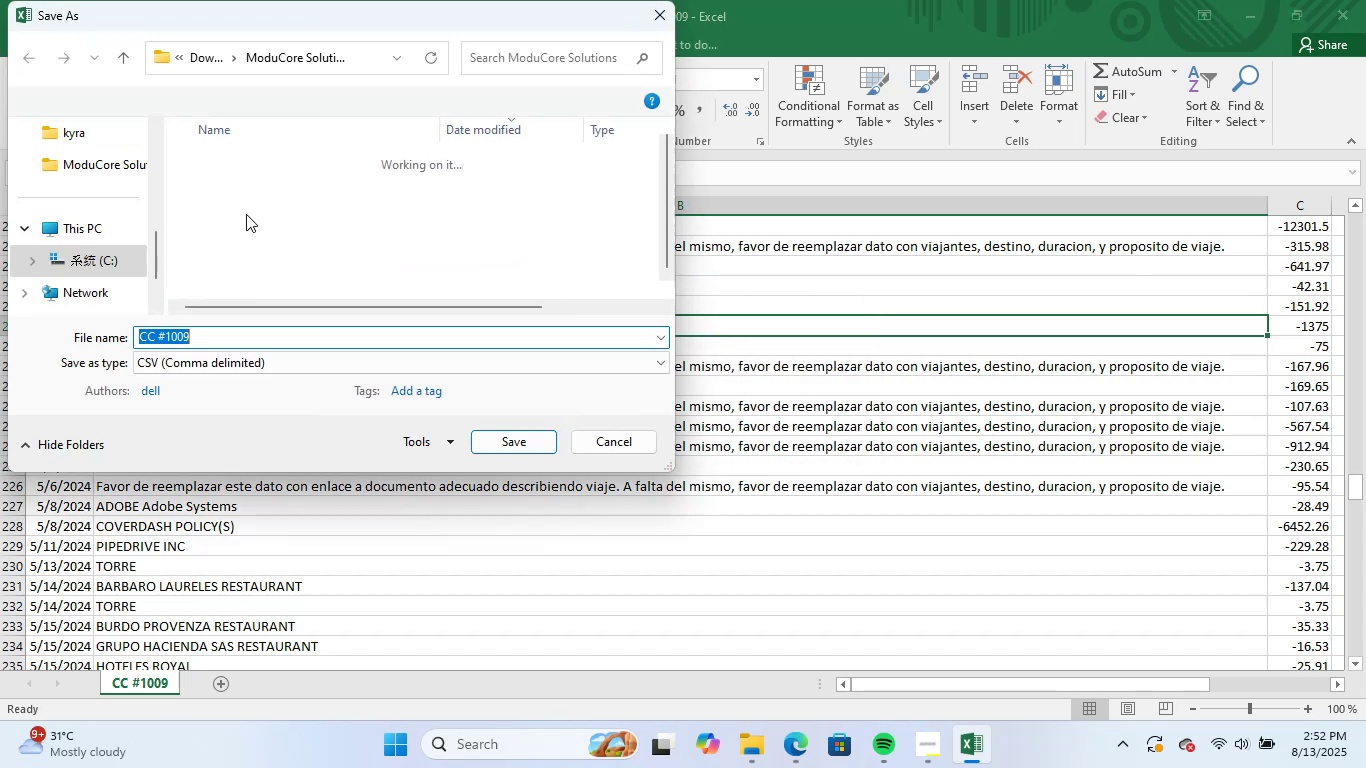 
left_click([276, 192])
 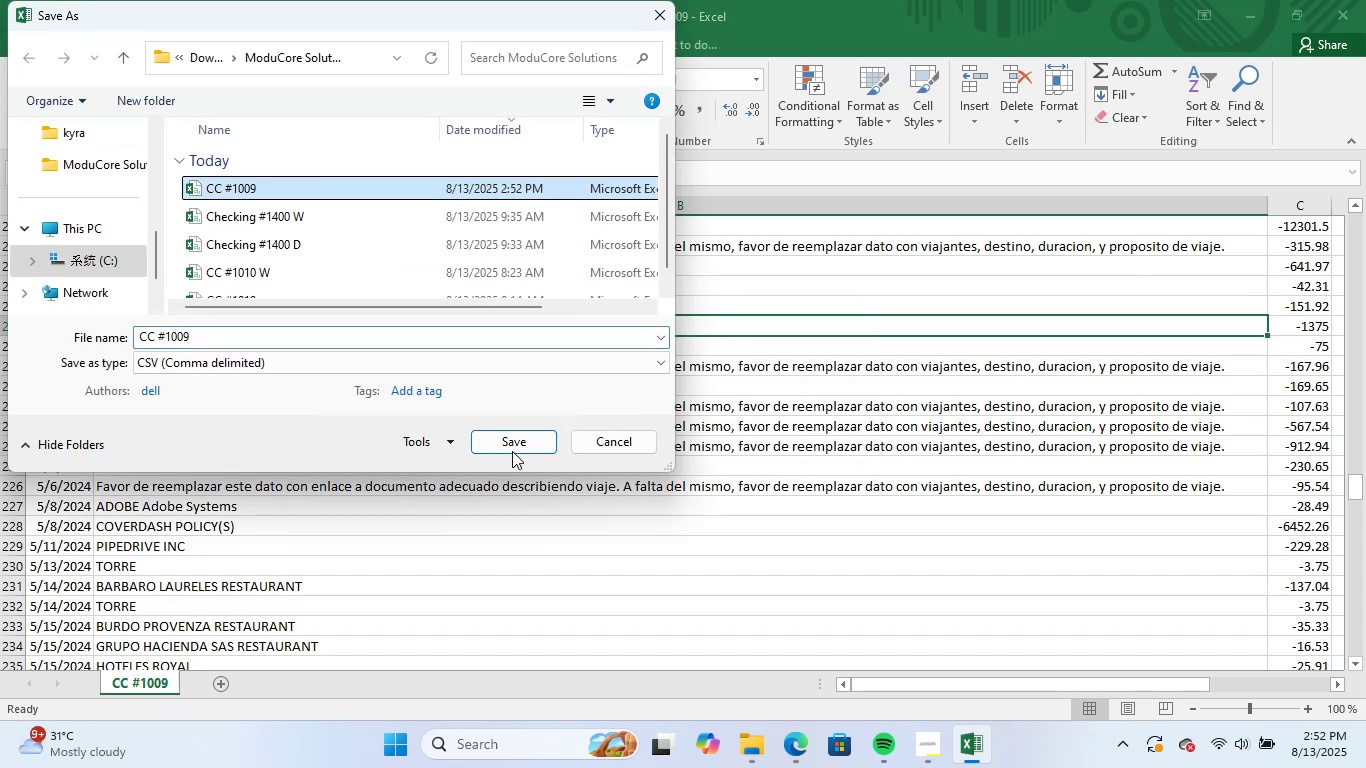 
left_click([521, 438])
 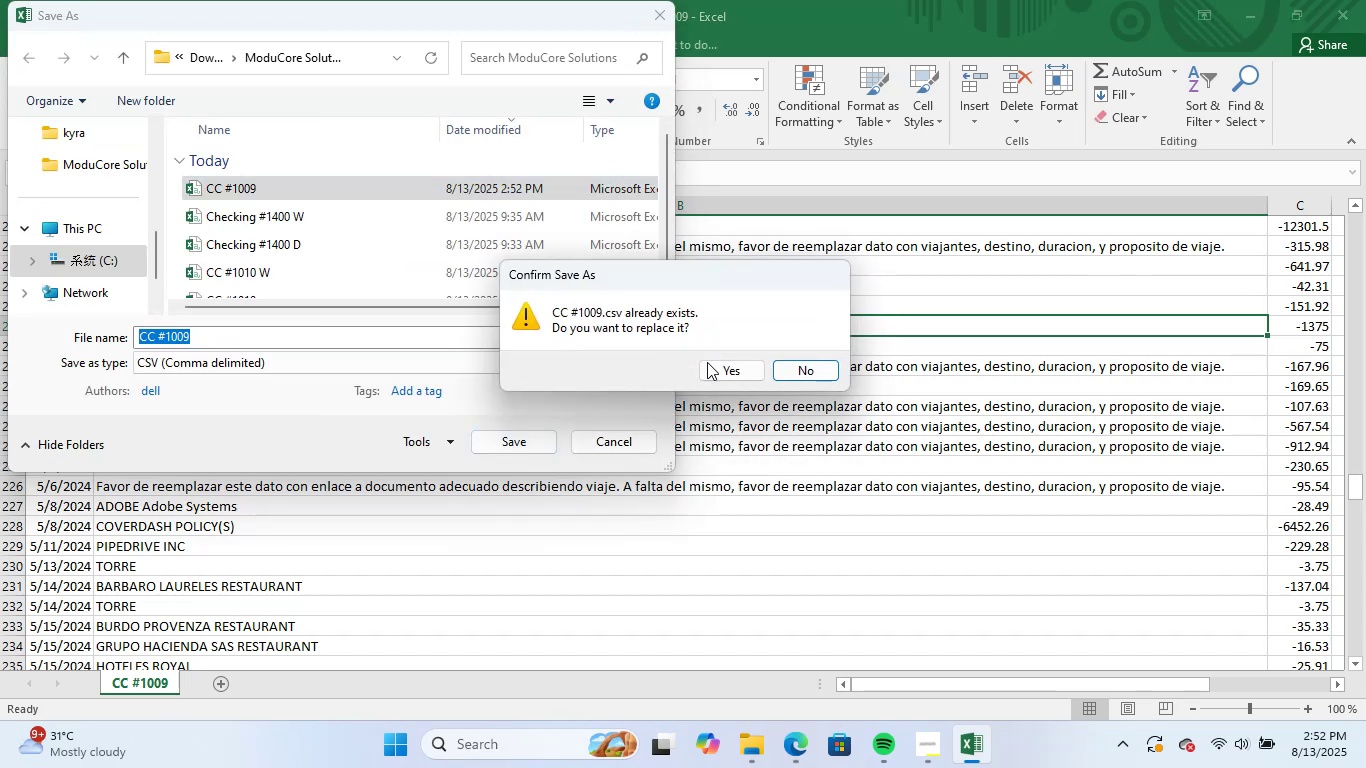 
left_click([715, 364])
 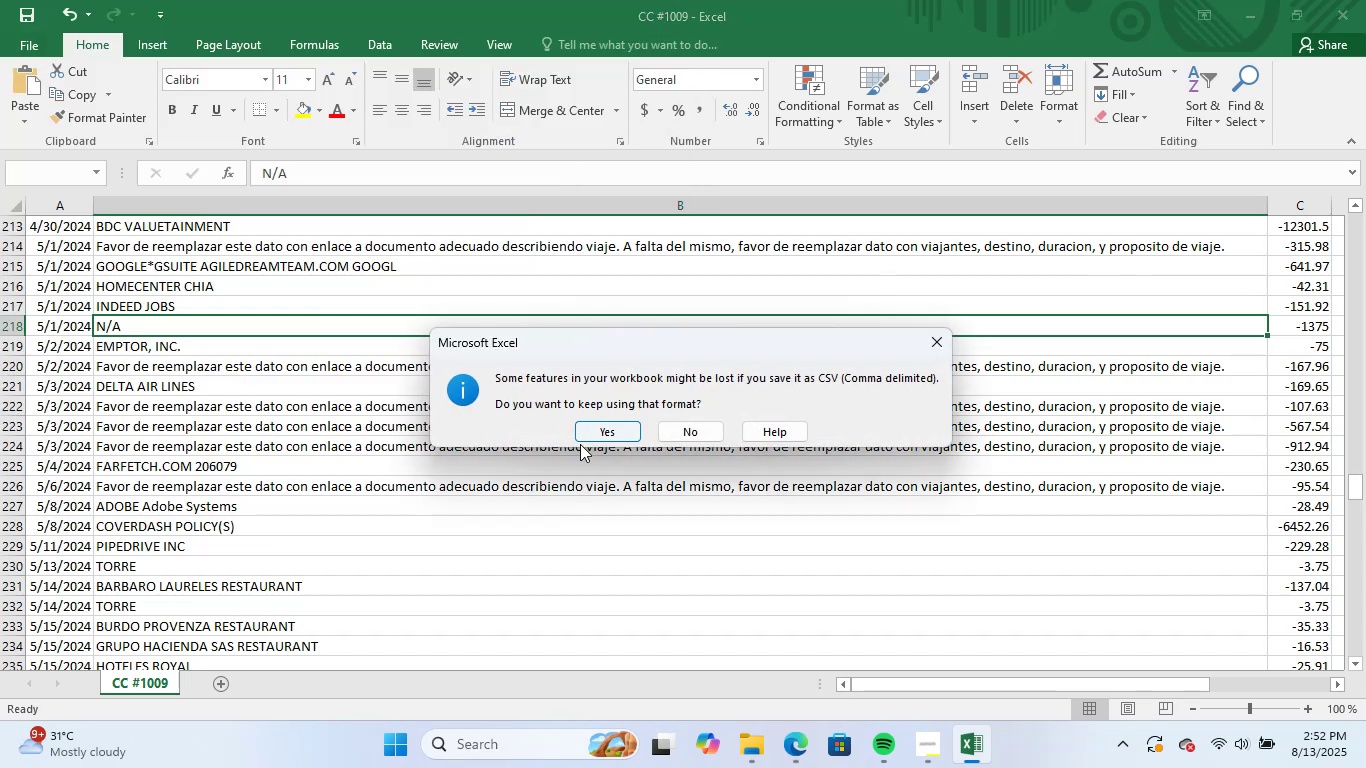 
double_click([605, 428])
 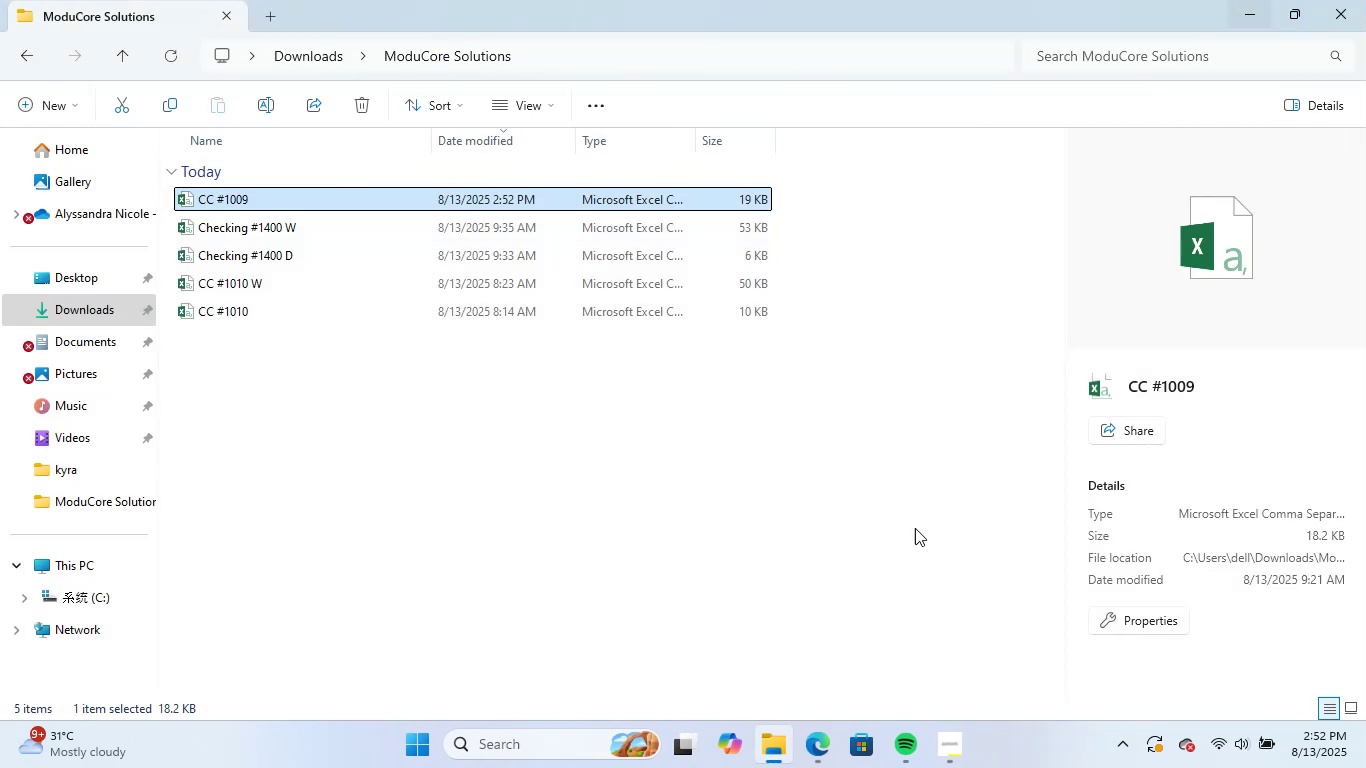 
left_click([806, 751])
 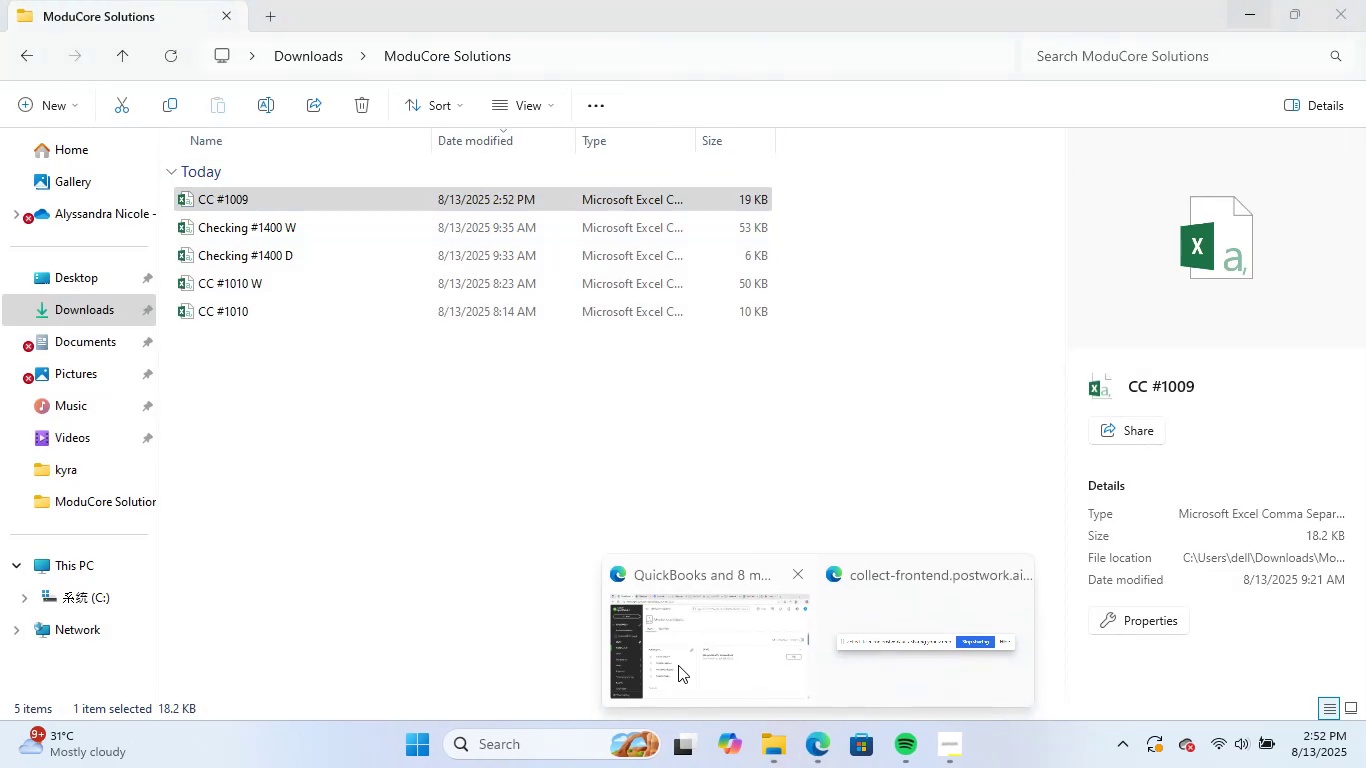 
left_click([678, 665])
 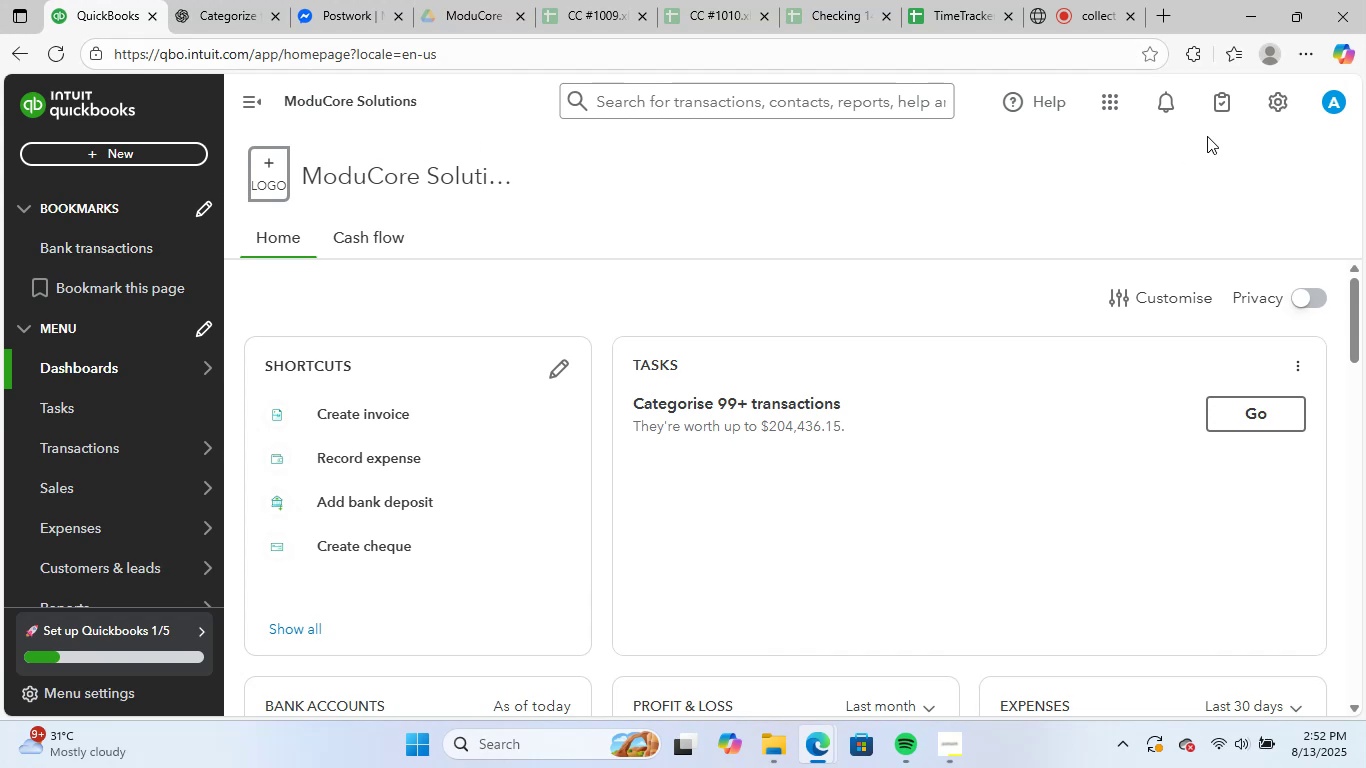 
left_click([1274, 99])
 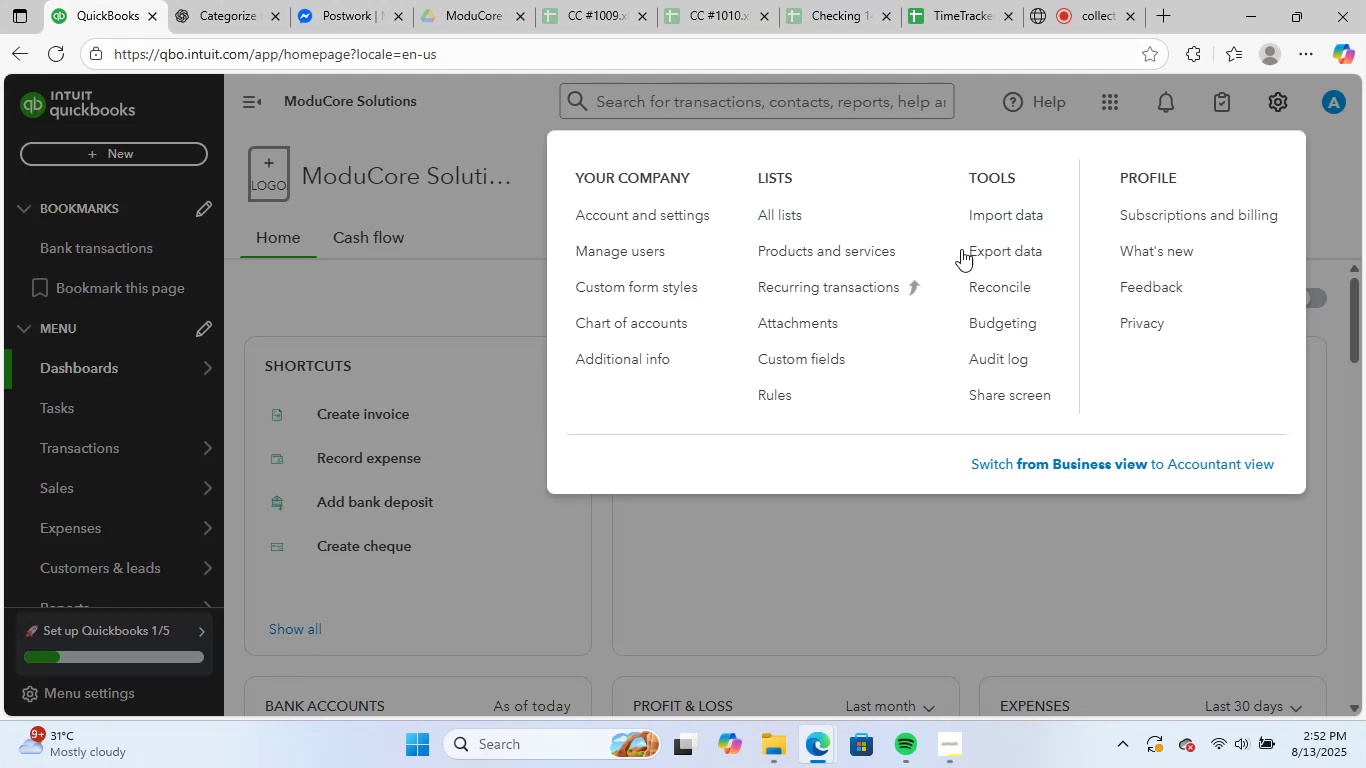 
left_click([982, 217])
 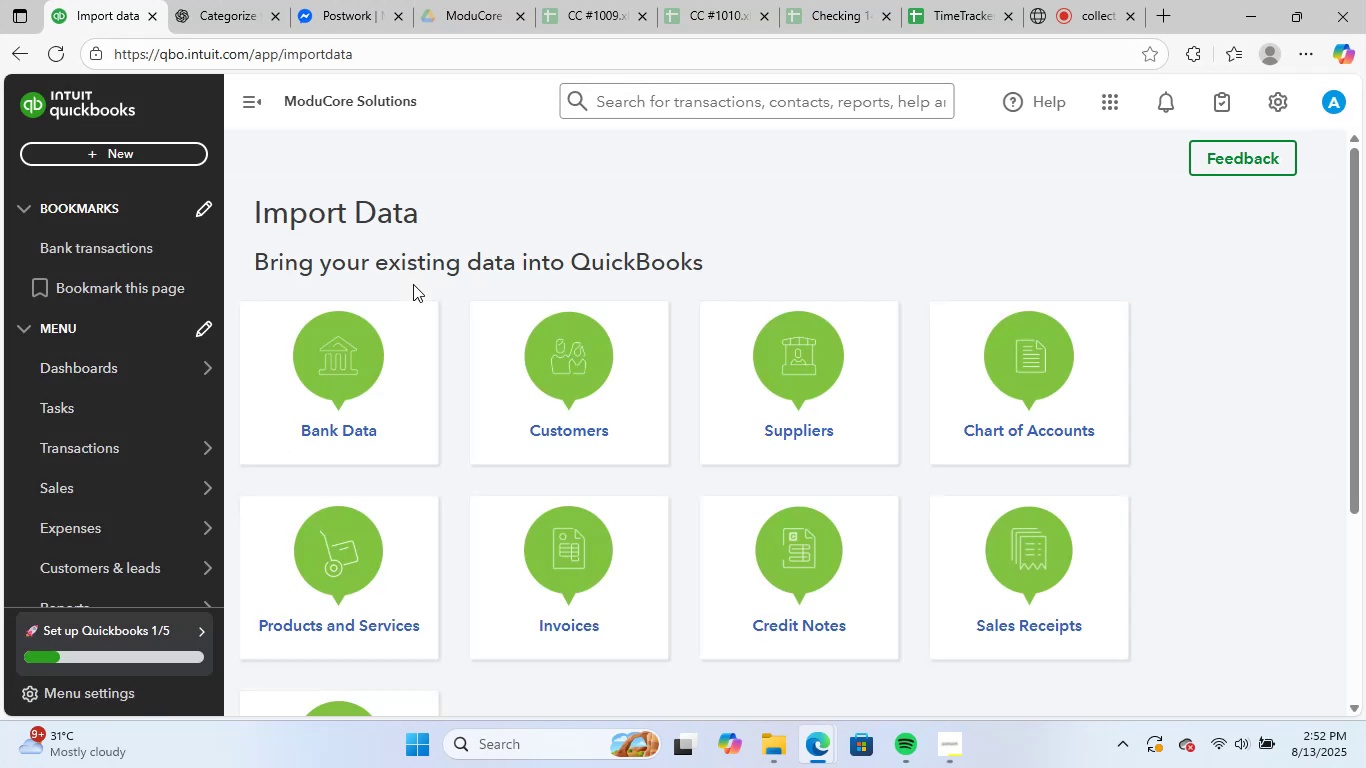 
left_click([320, 414])
 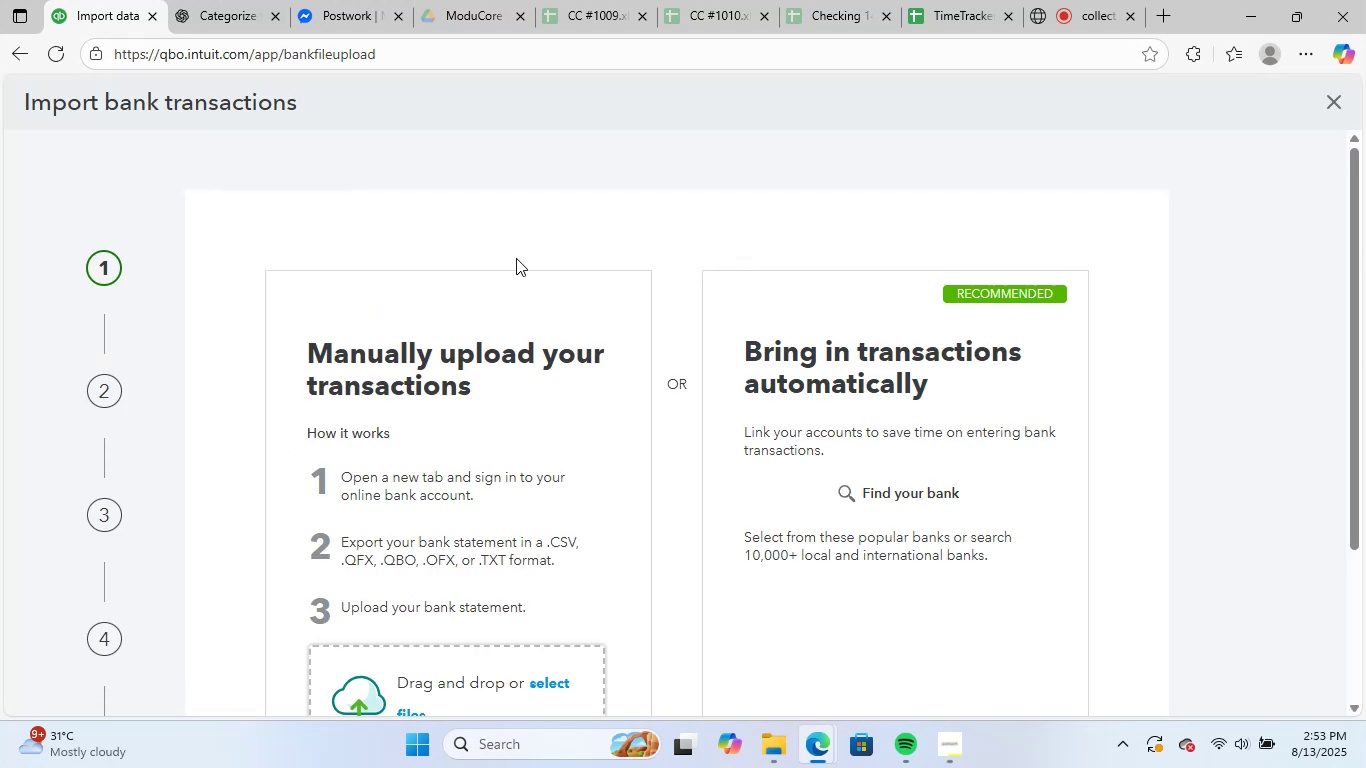 
scroll: coordinate [492, 473], scroll_direction: down, amount: 2.0
 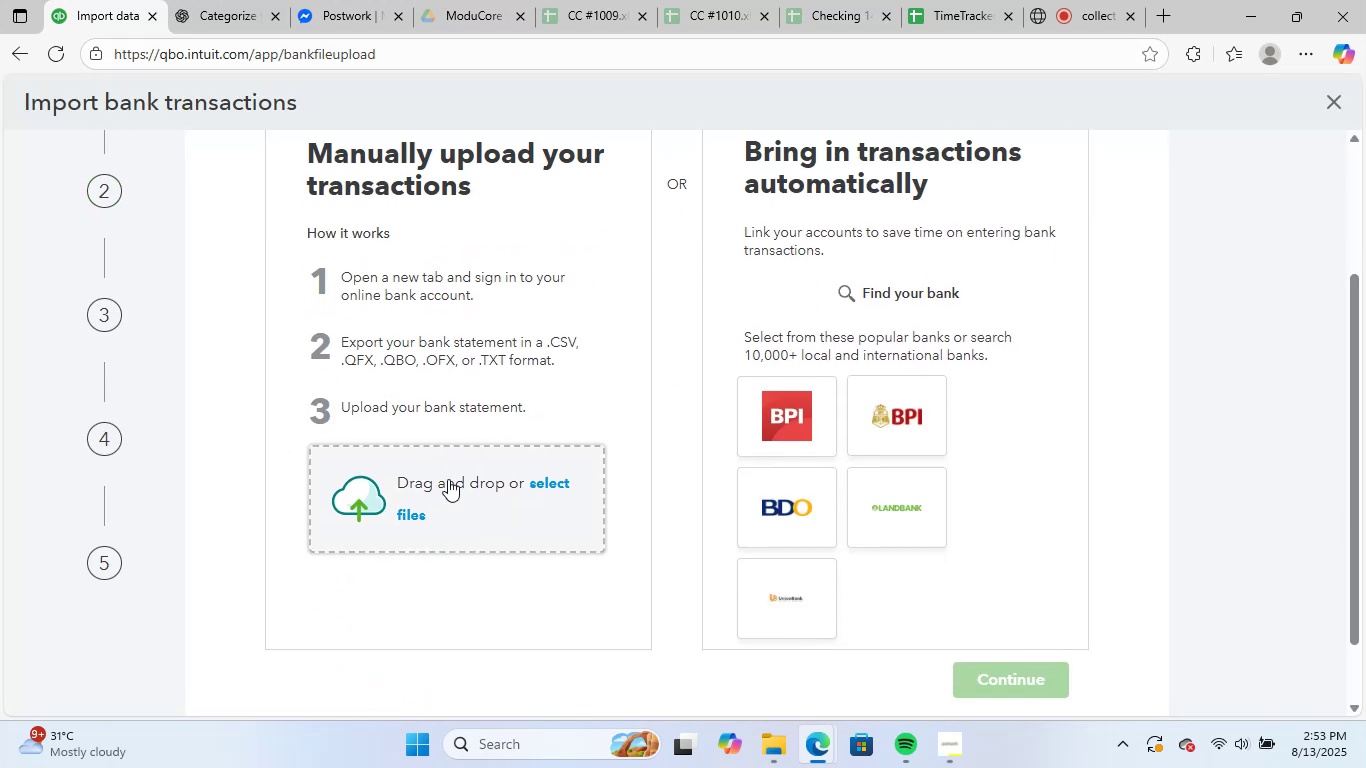 
left_click([446, 482])
 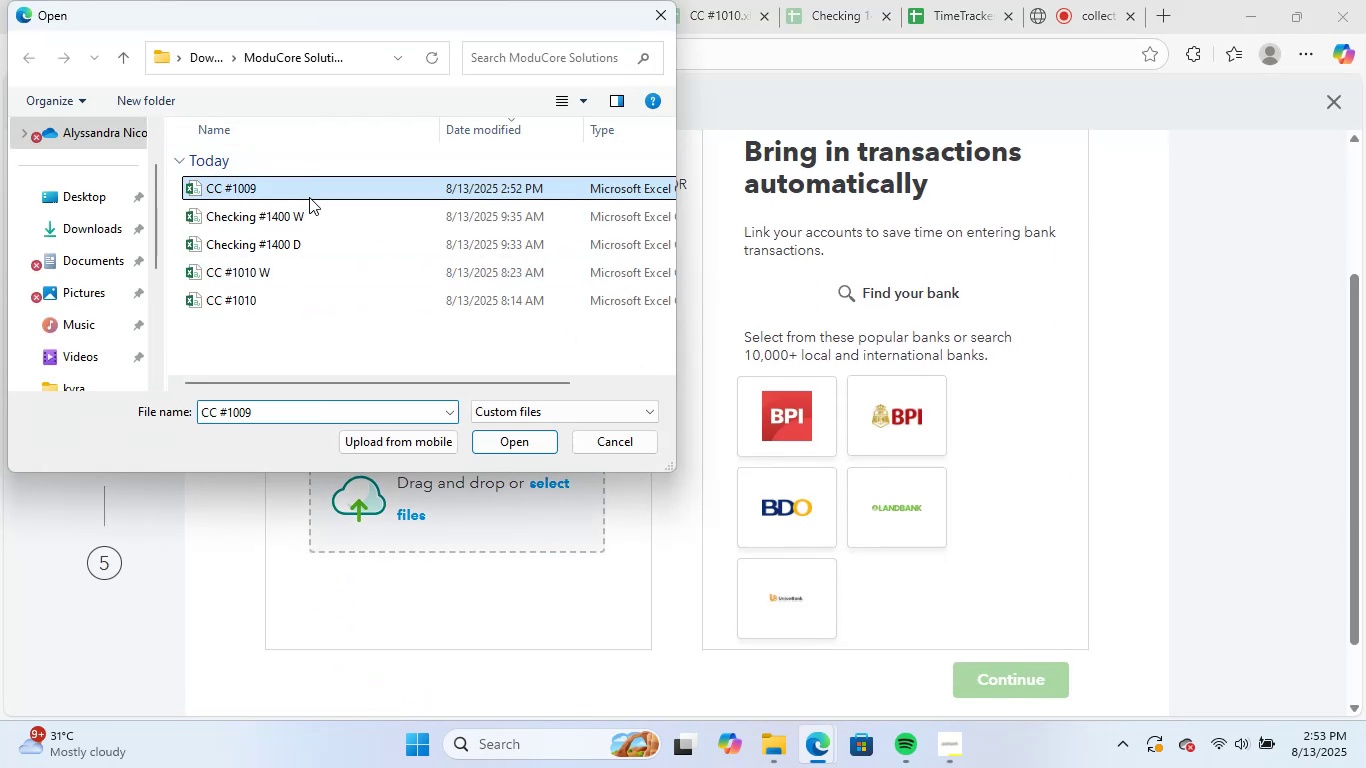 
left_click([517, 441])
 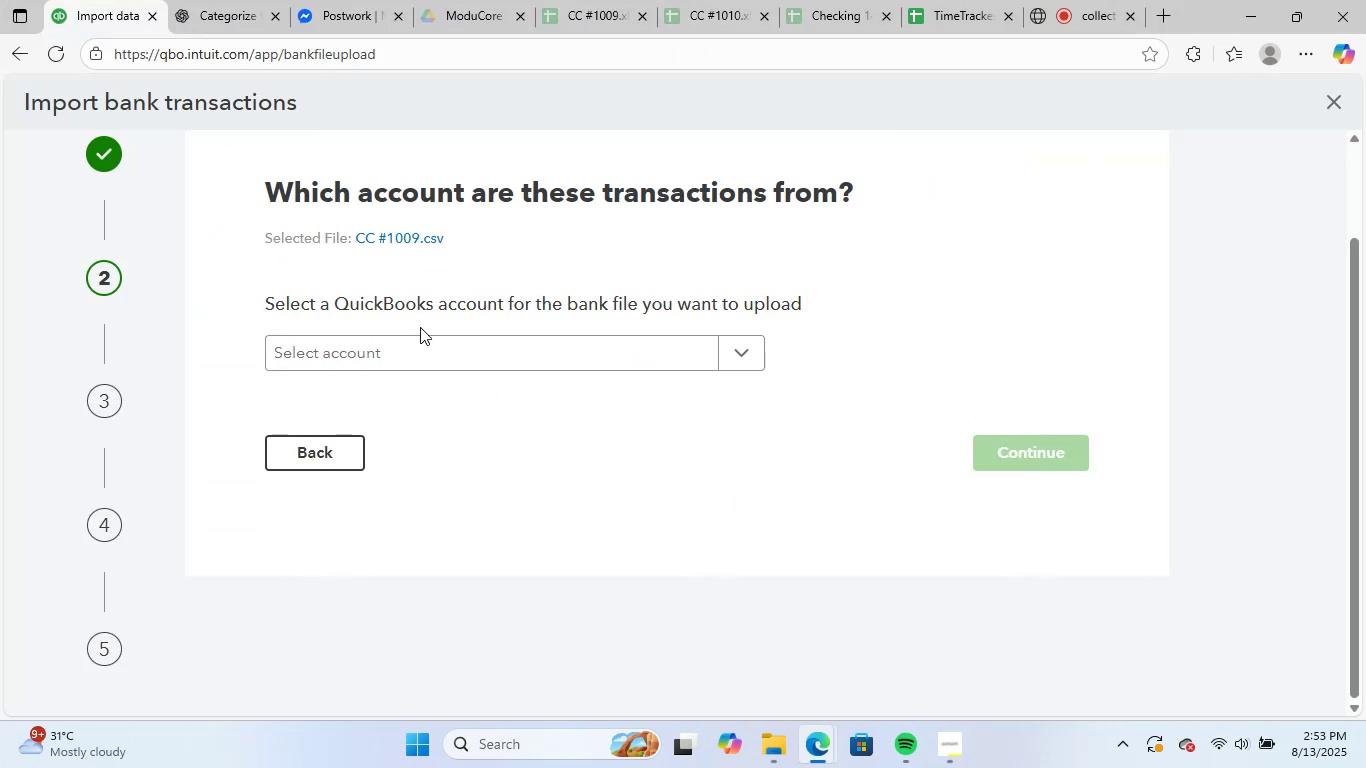 
double_click([481, 359])
 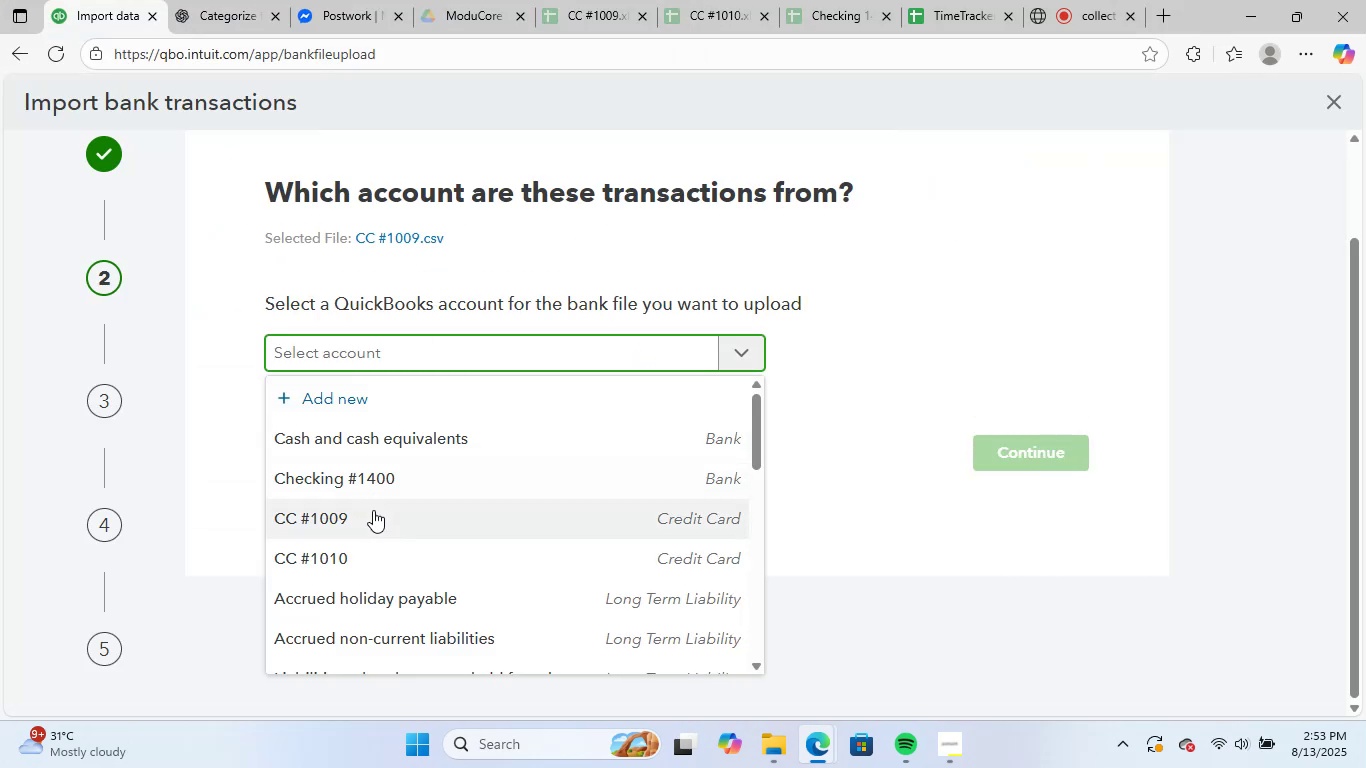 
left_click([373, 511])
 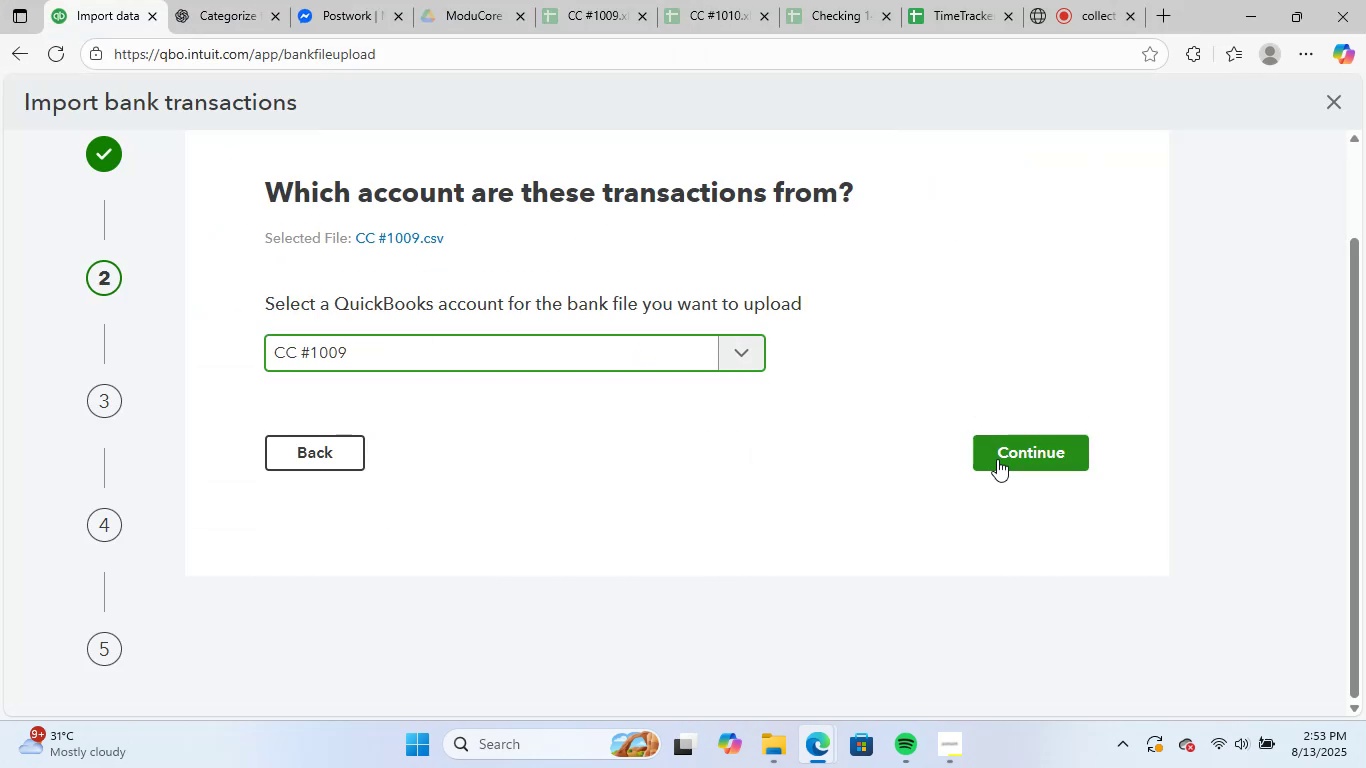 
left_click([1012, 457])
 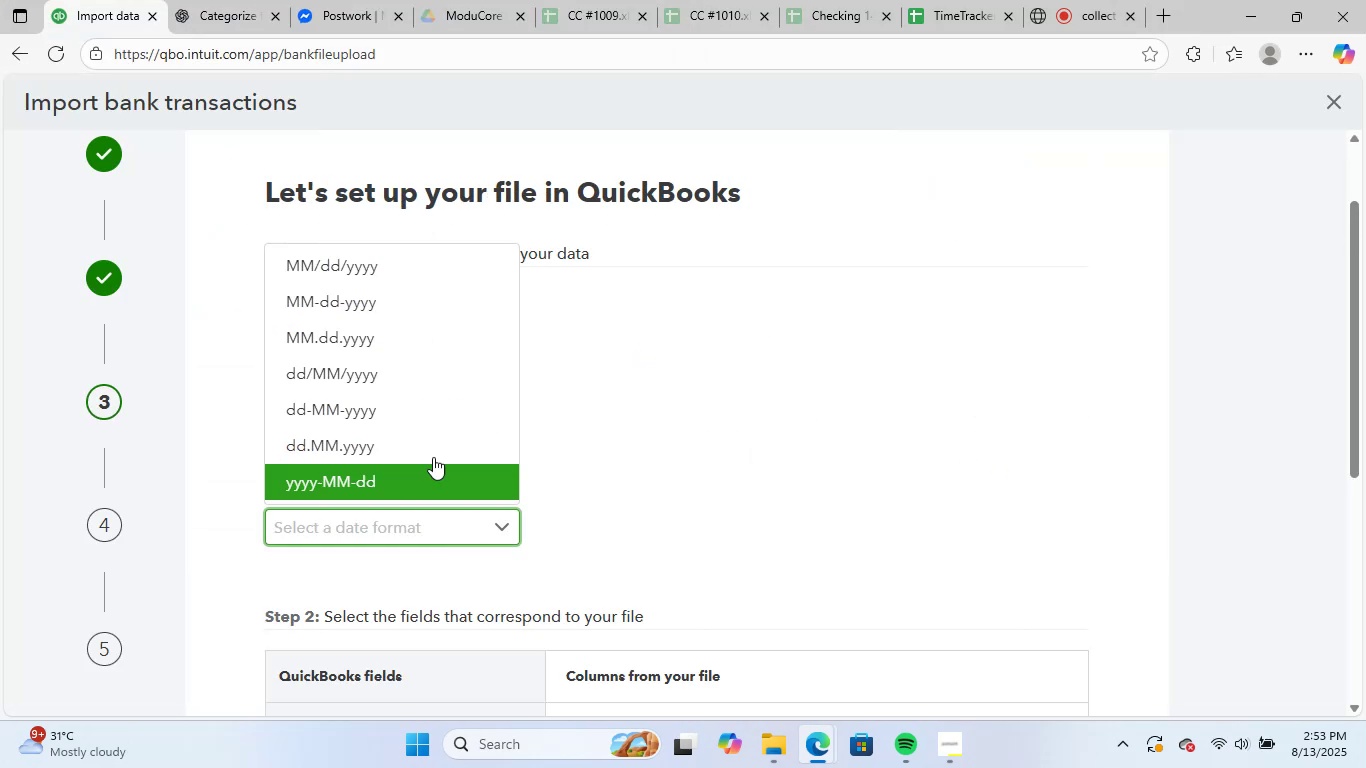 
left_click([417, 269])
 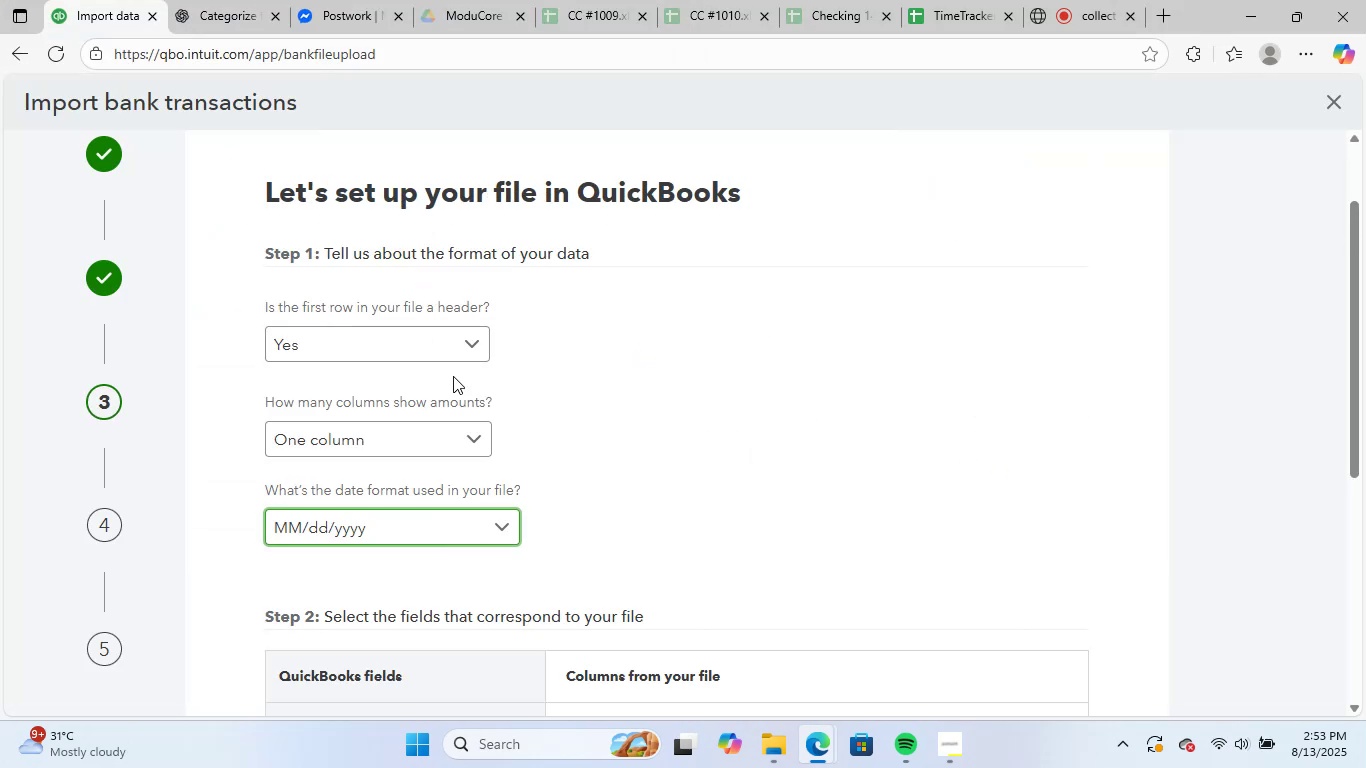 
scroll: coordinate [623, 485], scroll_direction: down, amount: 5.0
 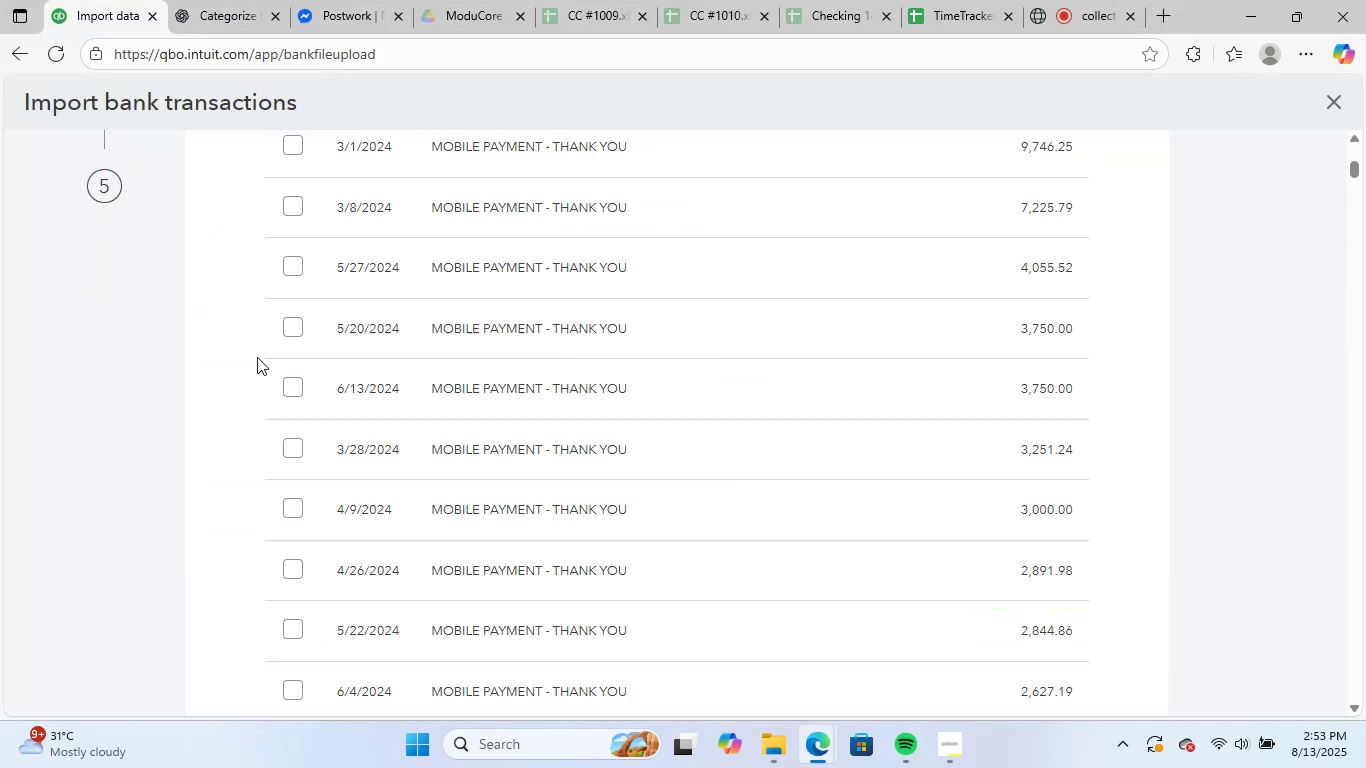 
scroll: coordinate [427, 424], scroll_direction: up, amount: 6.0
 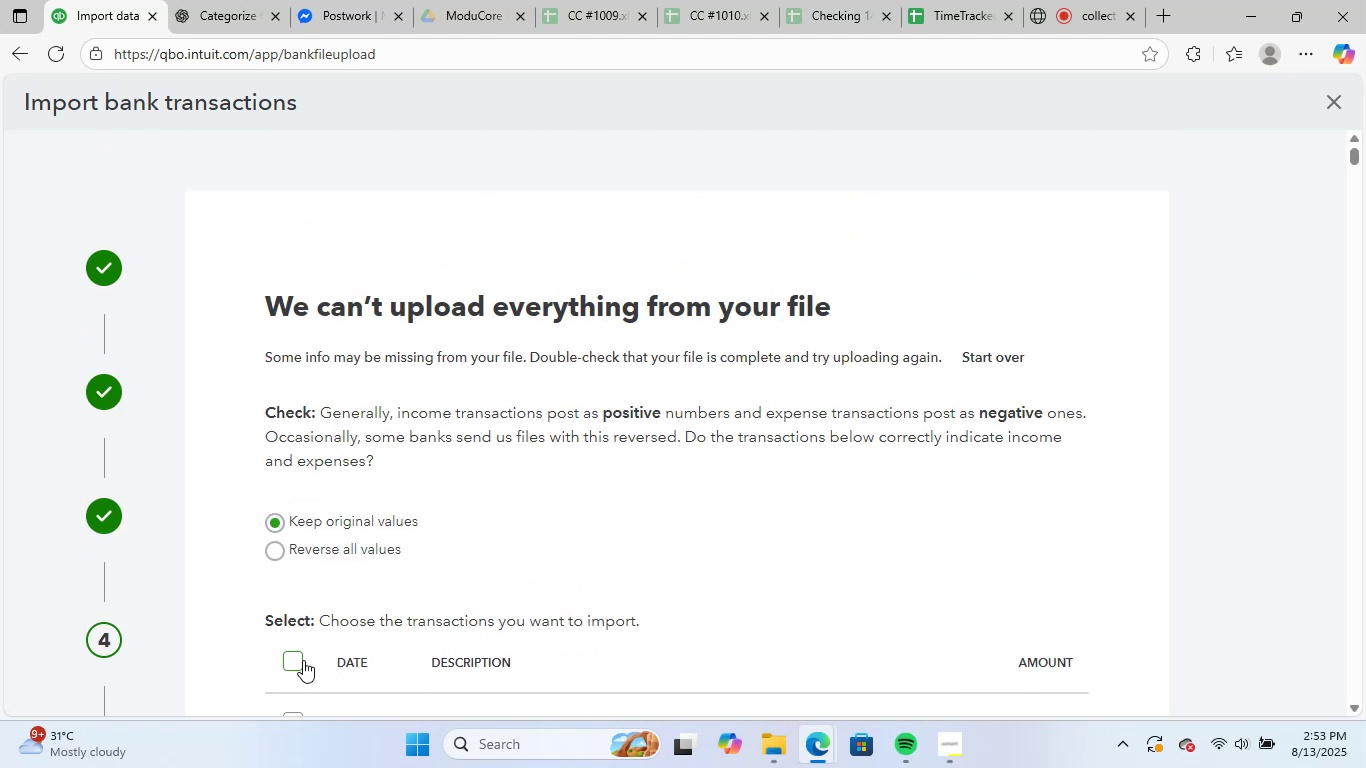 
left_click([293, 658])
 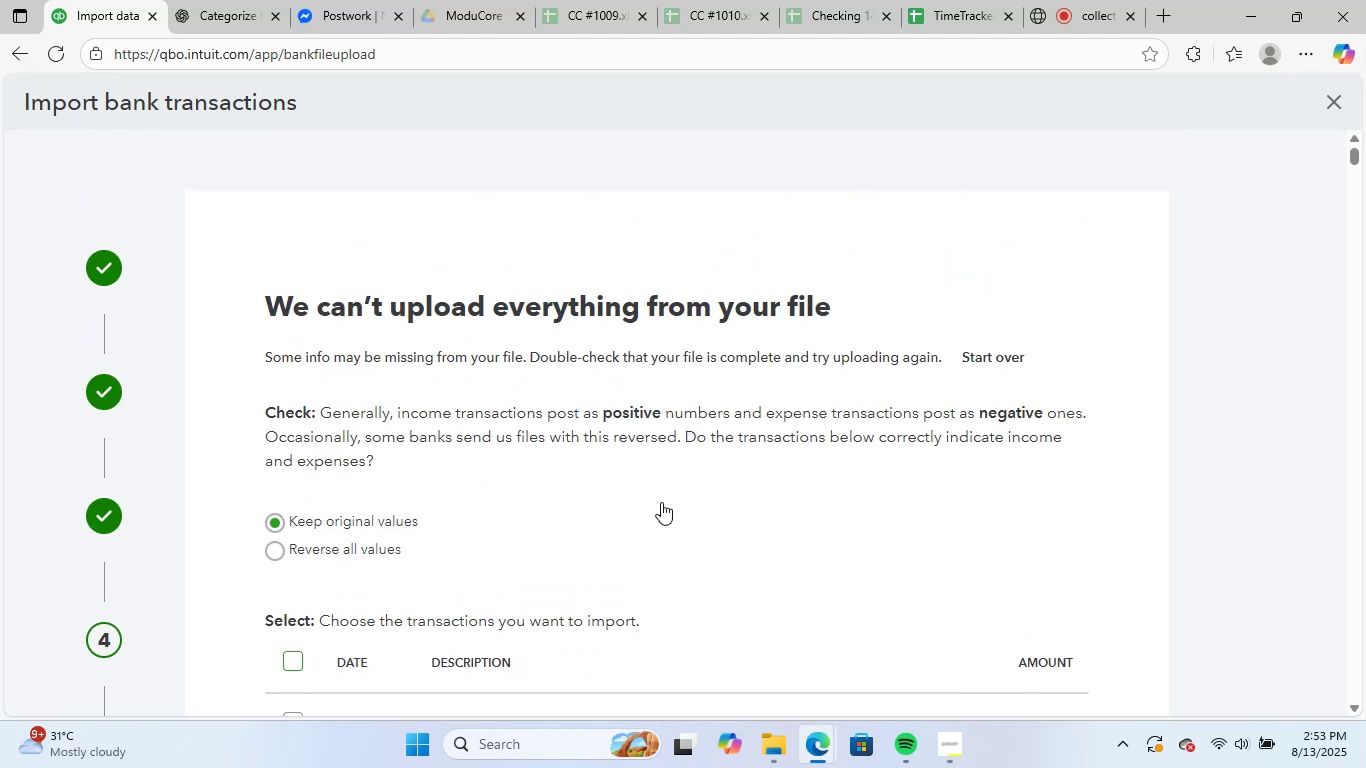 
scroll: coordinate [1050, 461], scroll_direction: down, amount: 6.0
 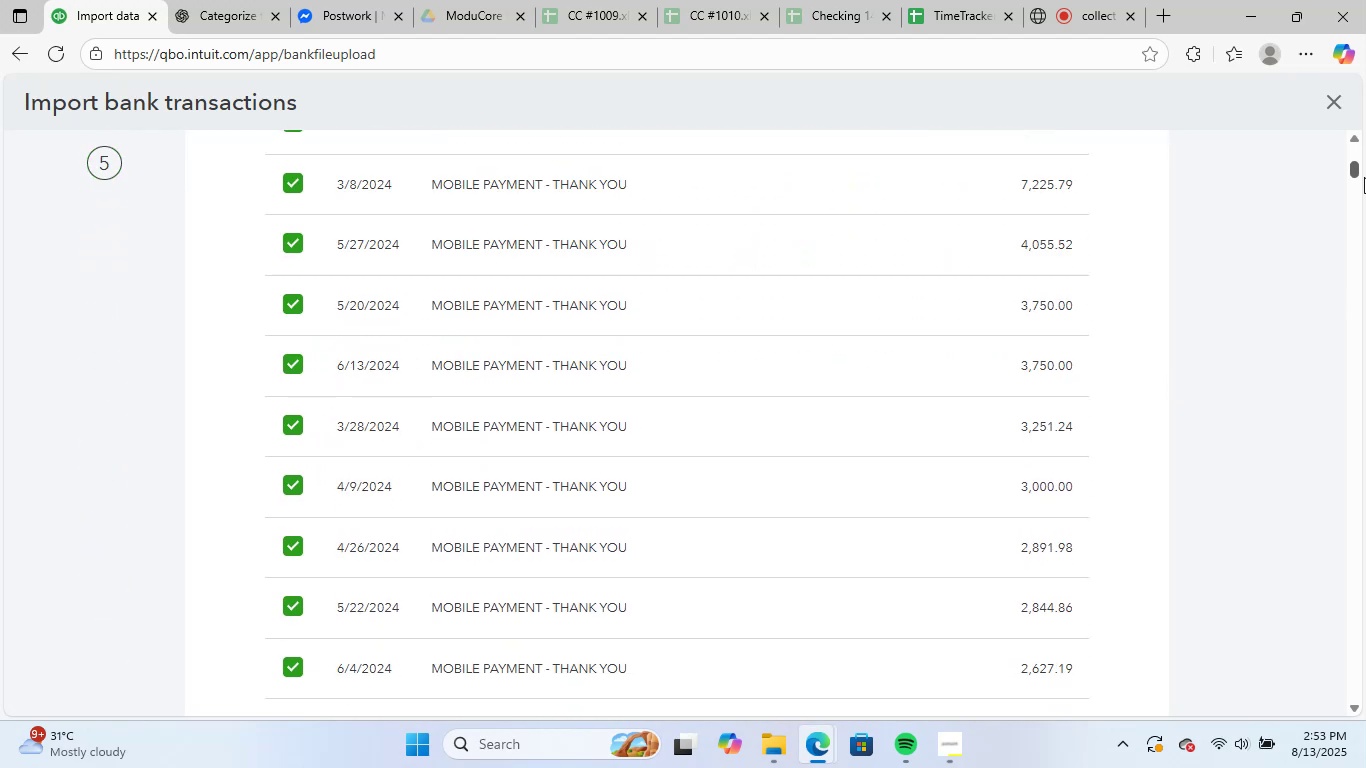 
left_click_drag(start_coordinate=[1362, 173], to_coordinate=[1362, 225])
 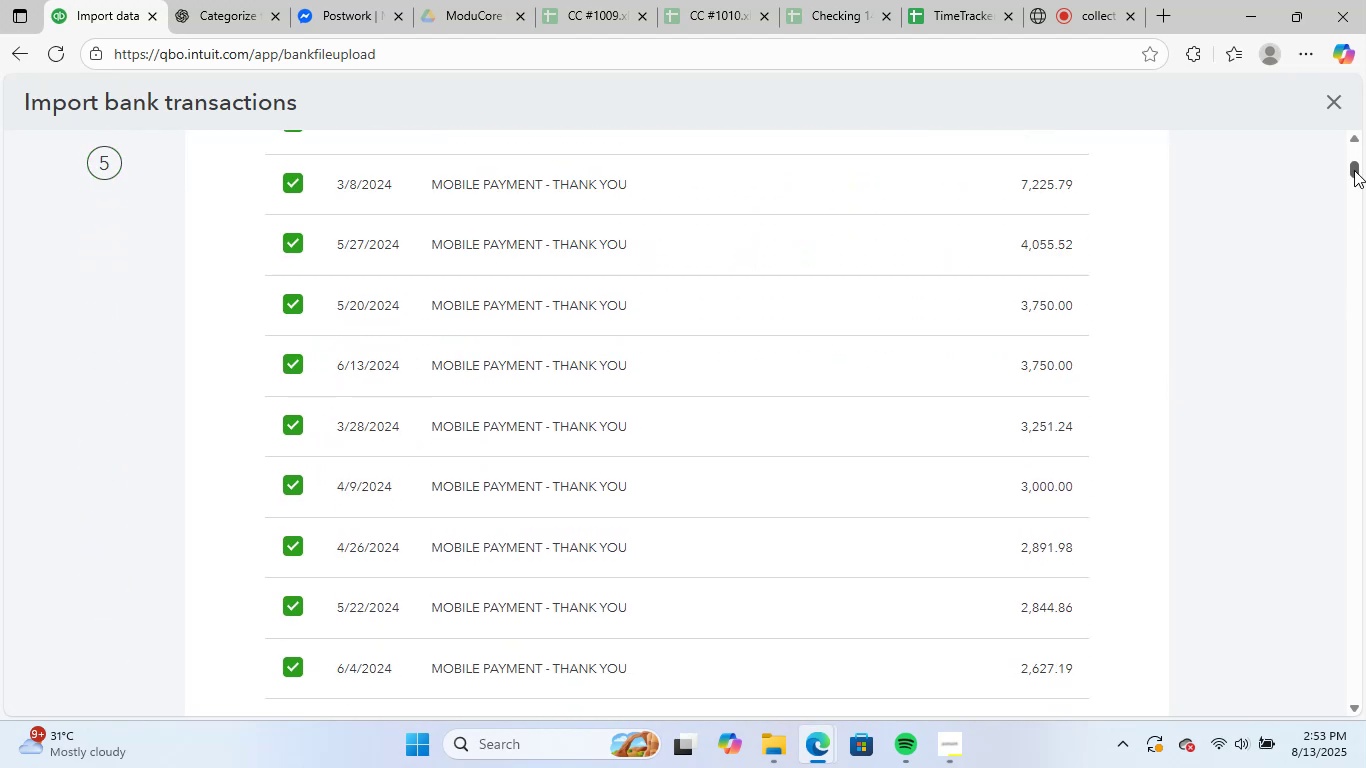 
left_click_drag(start_coordinate=[1354, 170], to_coordinate=[1355, 272])
 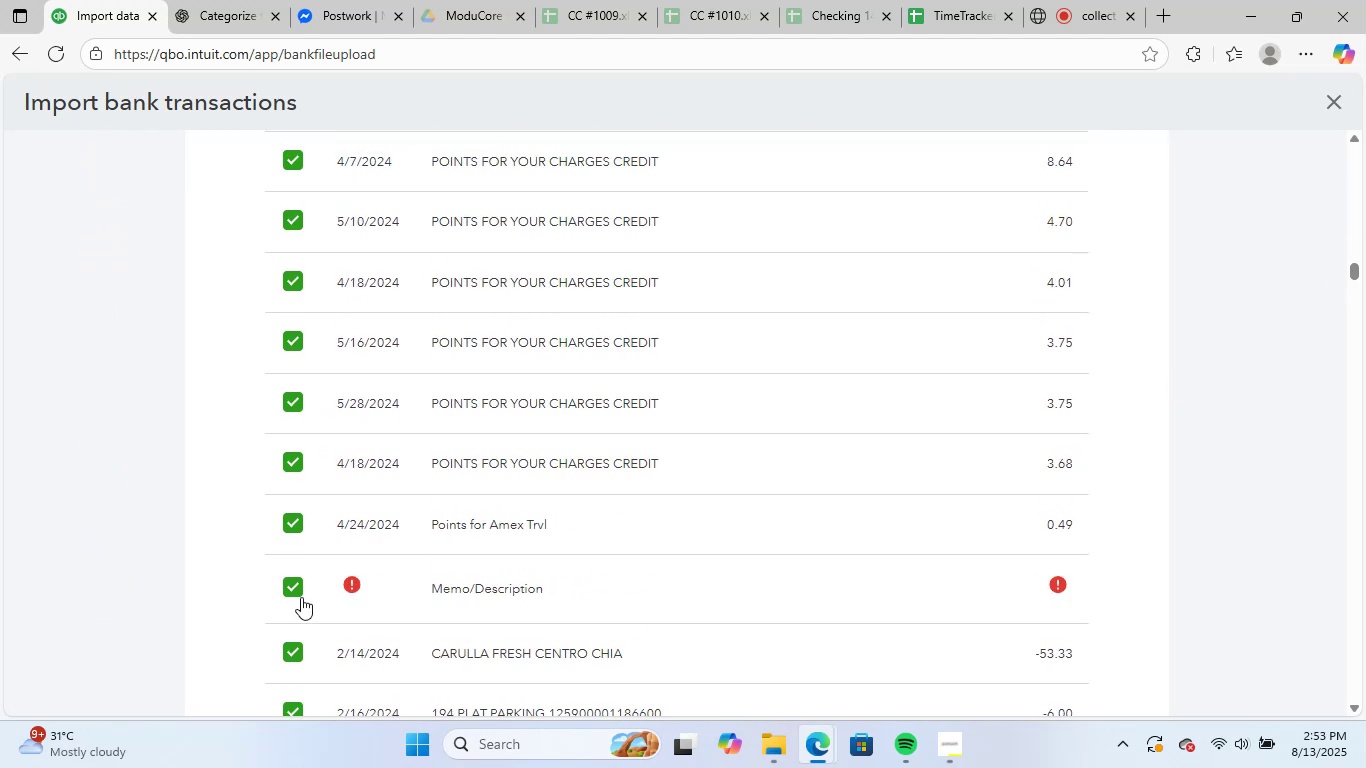 
left_click([292, 589])
 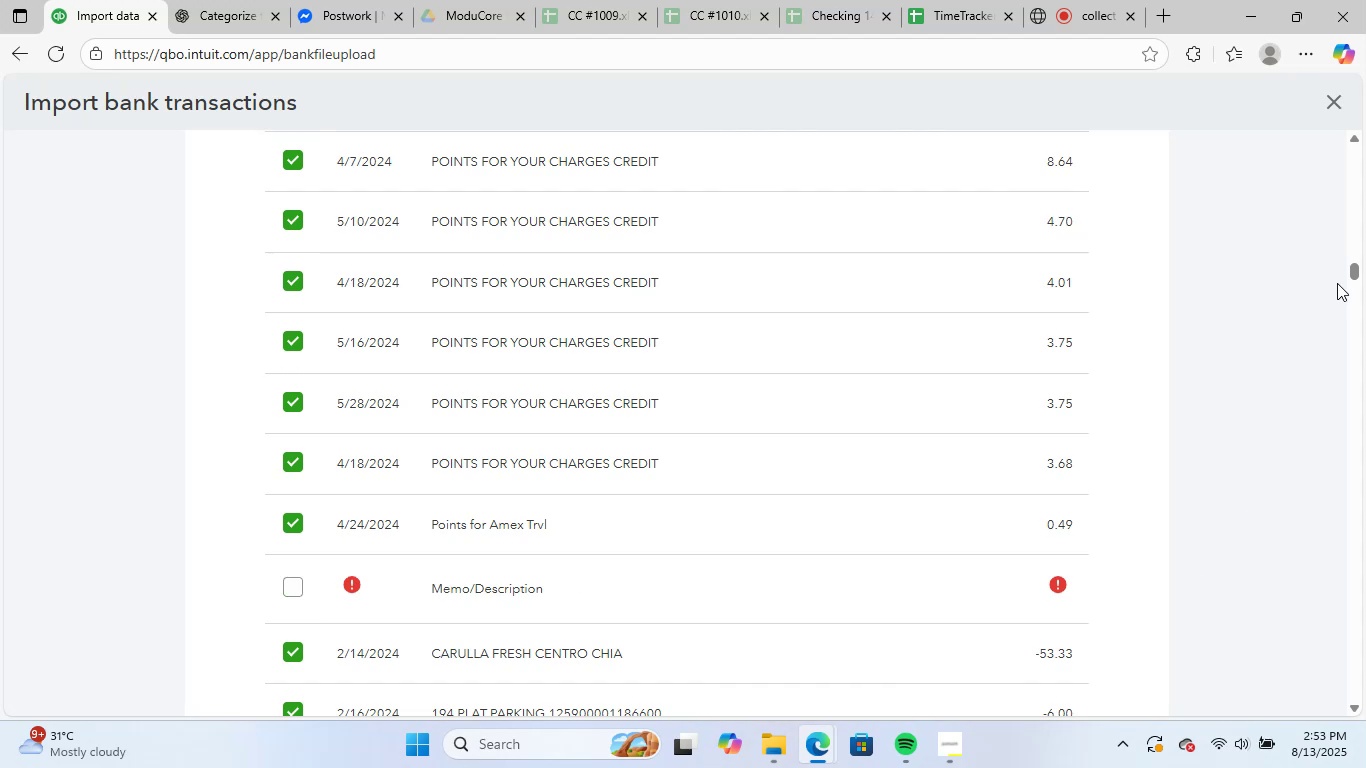 
left_click_drag(start_coordinate=[1356, 274], to_coordinate=[1326, 758])
 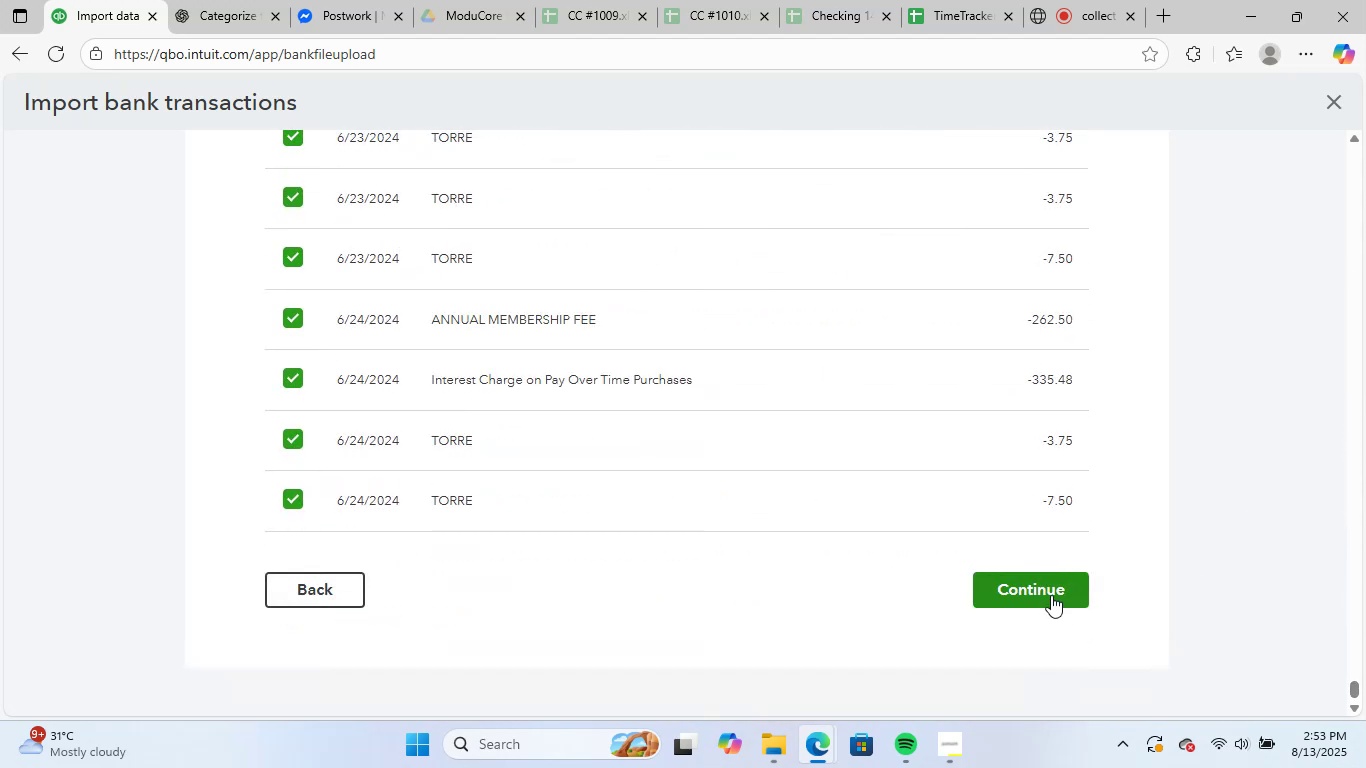 
left_click([1015, 600])
 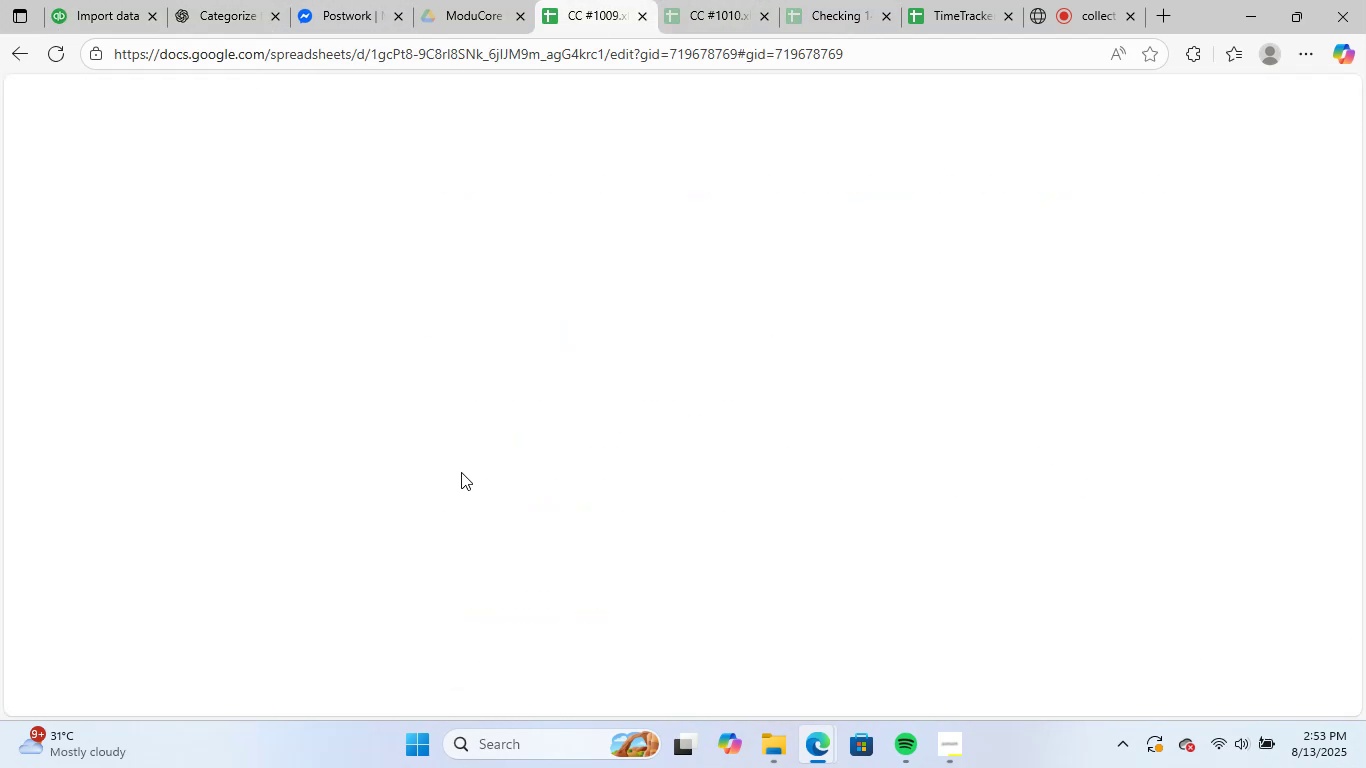 
wait(5.81)
 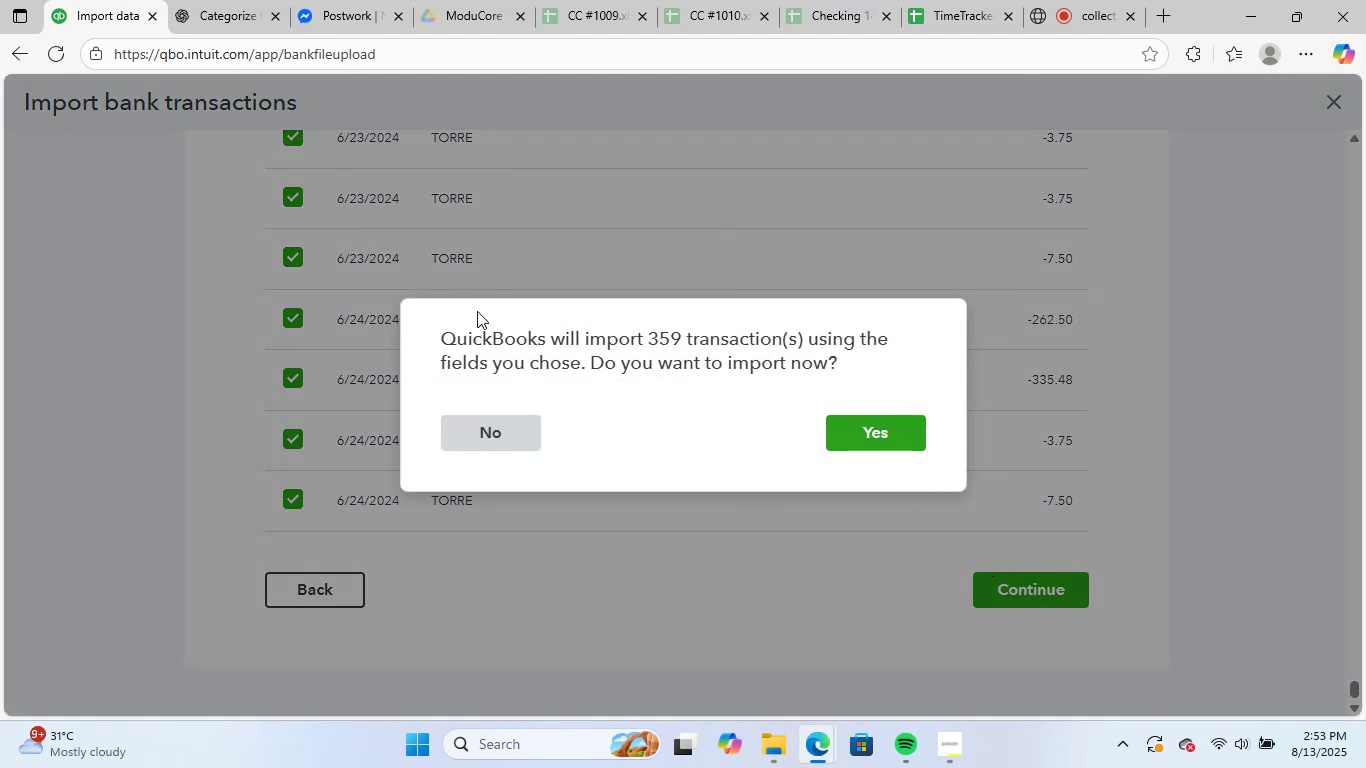 
left_click_drag(start_coordinate=[361, 328], to_coordinate=[359, 352])
 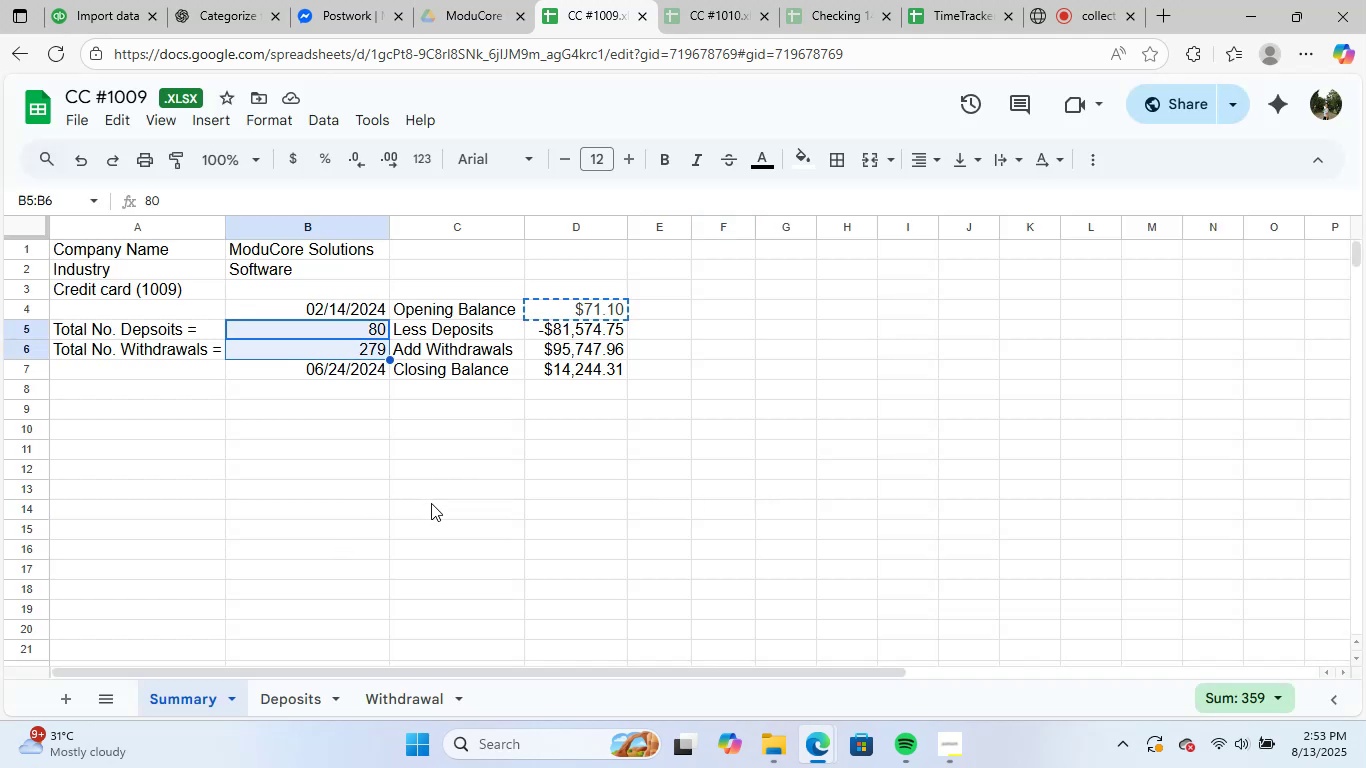 
left_click([432, 503])
 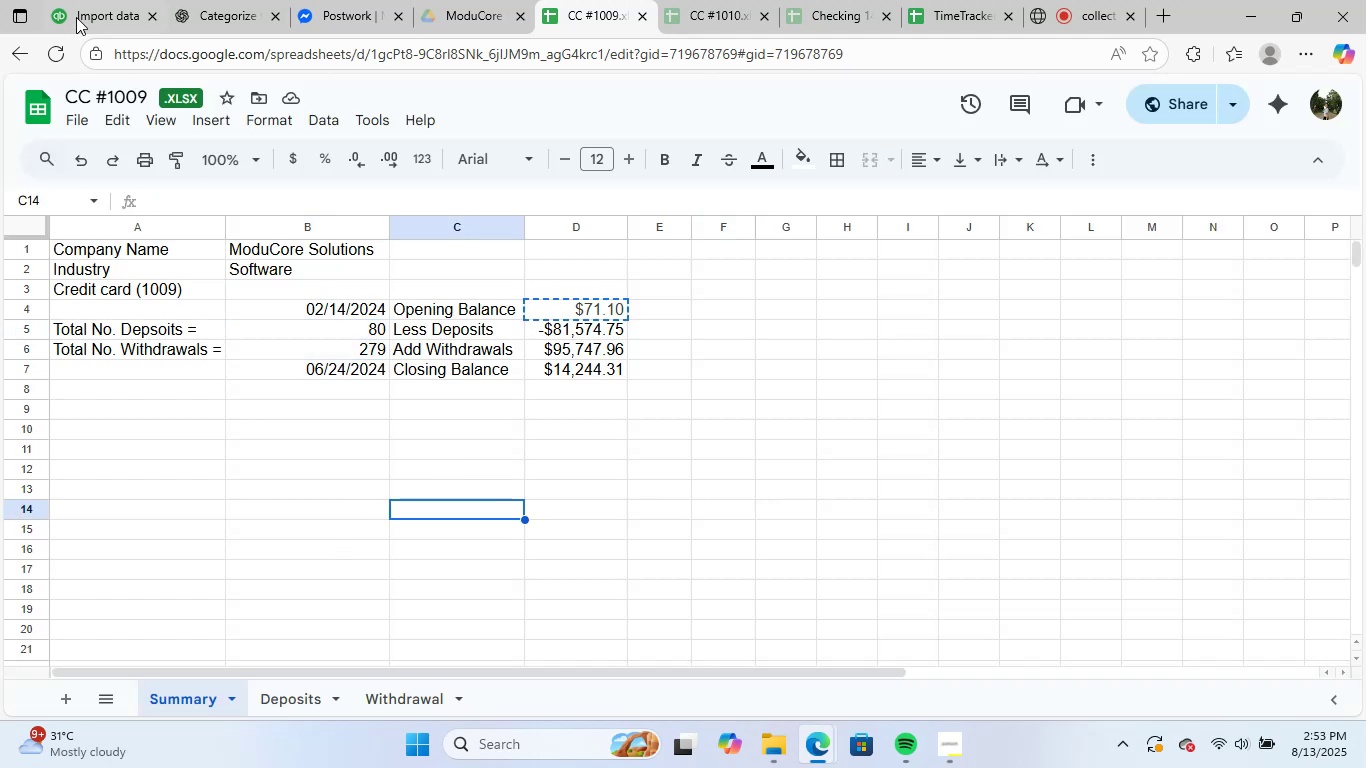 
left_click([76, 16])
 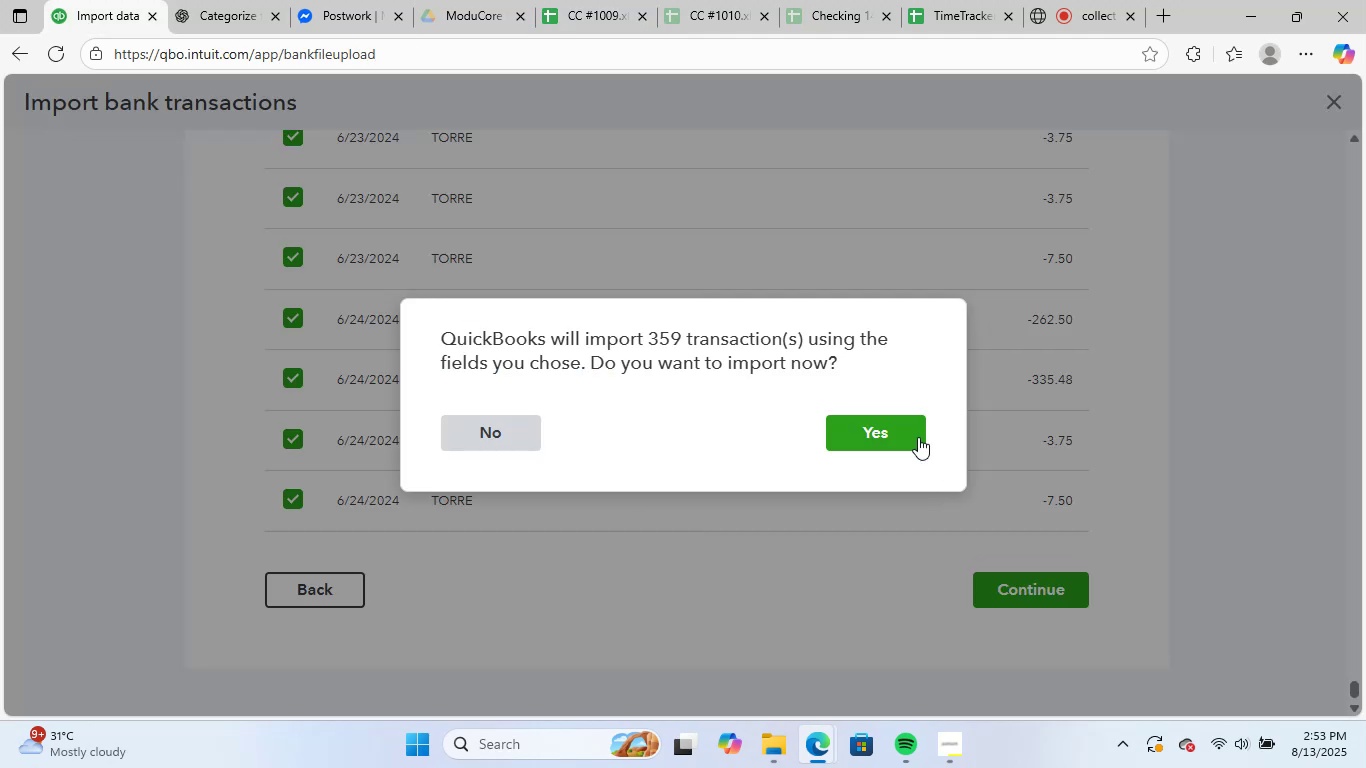 
left_click([908, 432])
 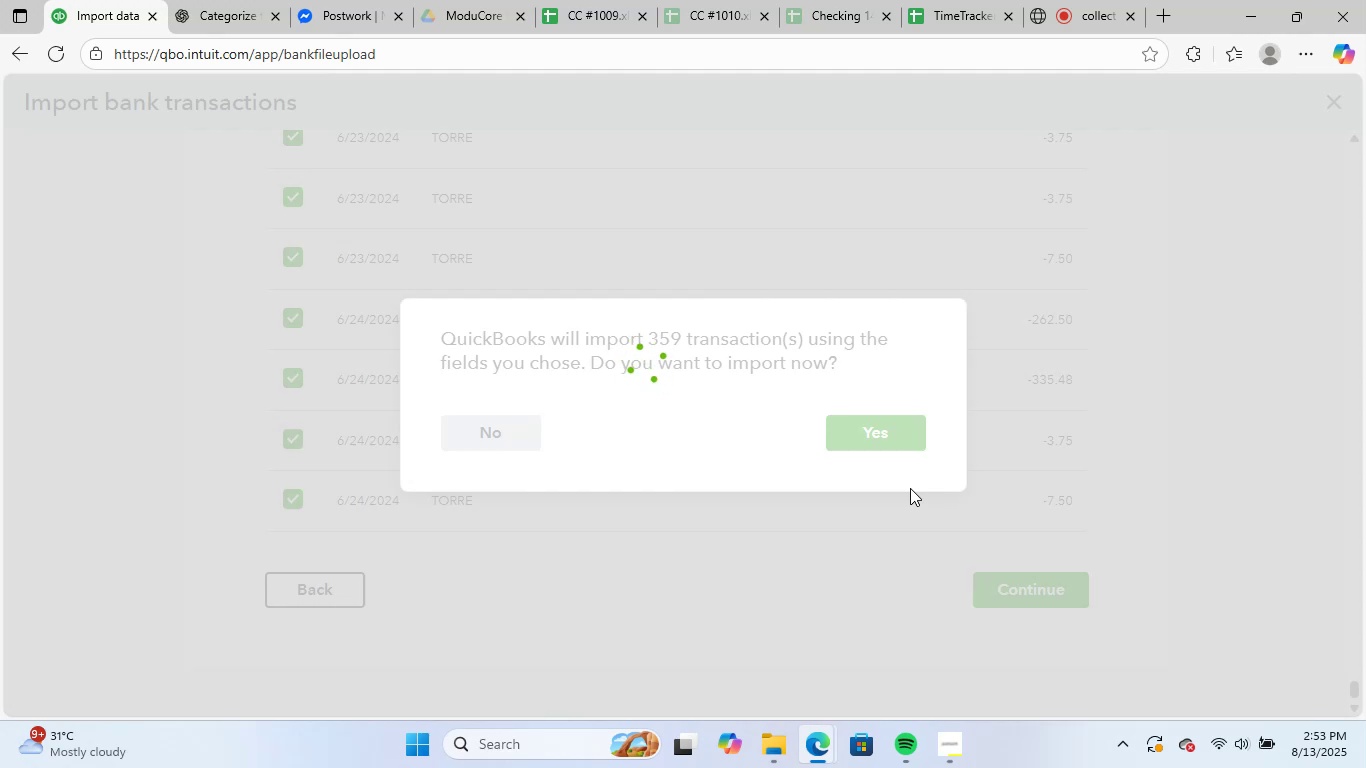 
wait(22.04)
 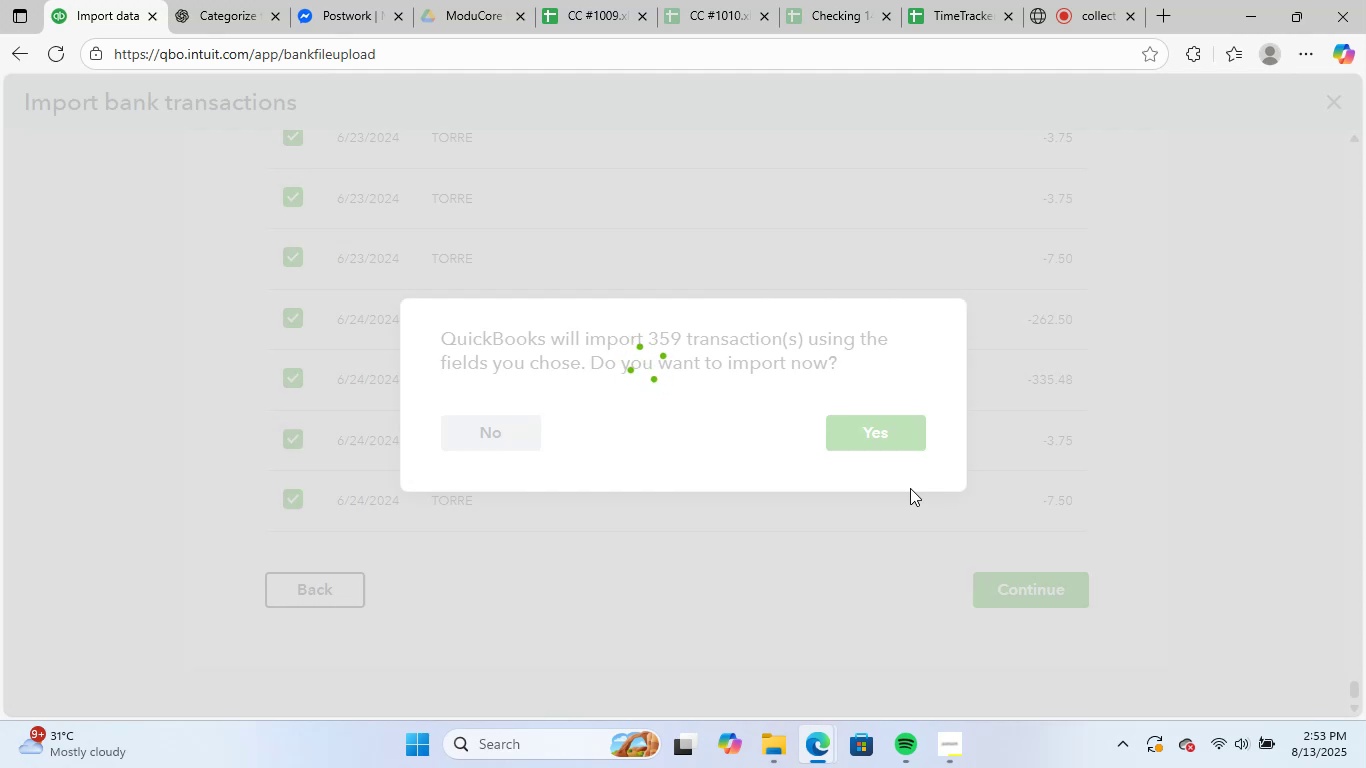 
left_click([1022, 311])
 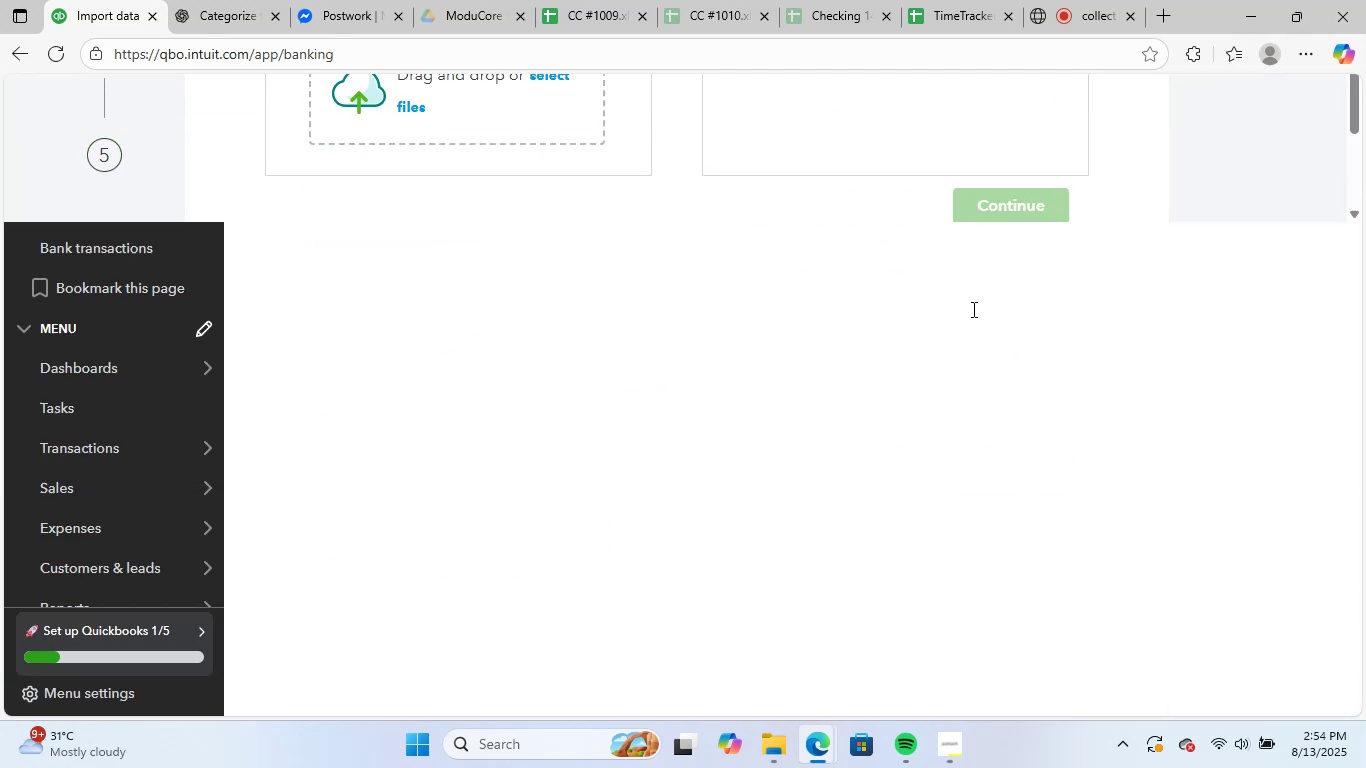 
mouse_move([171, 531])
 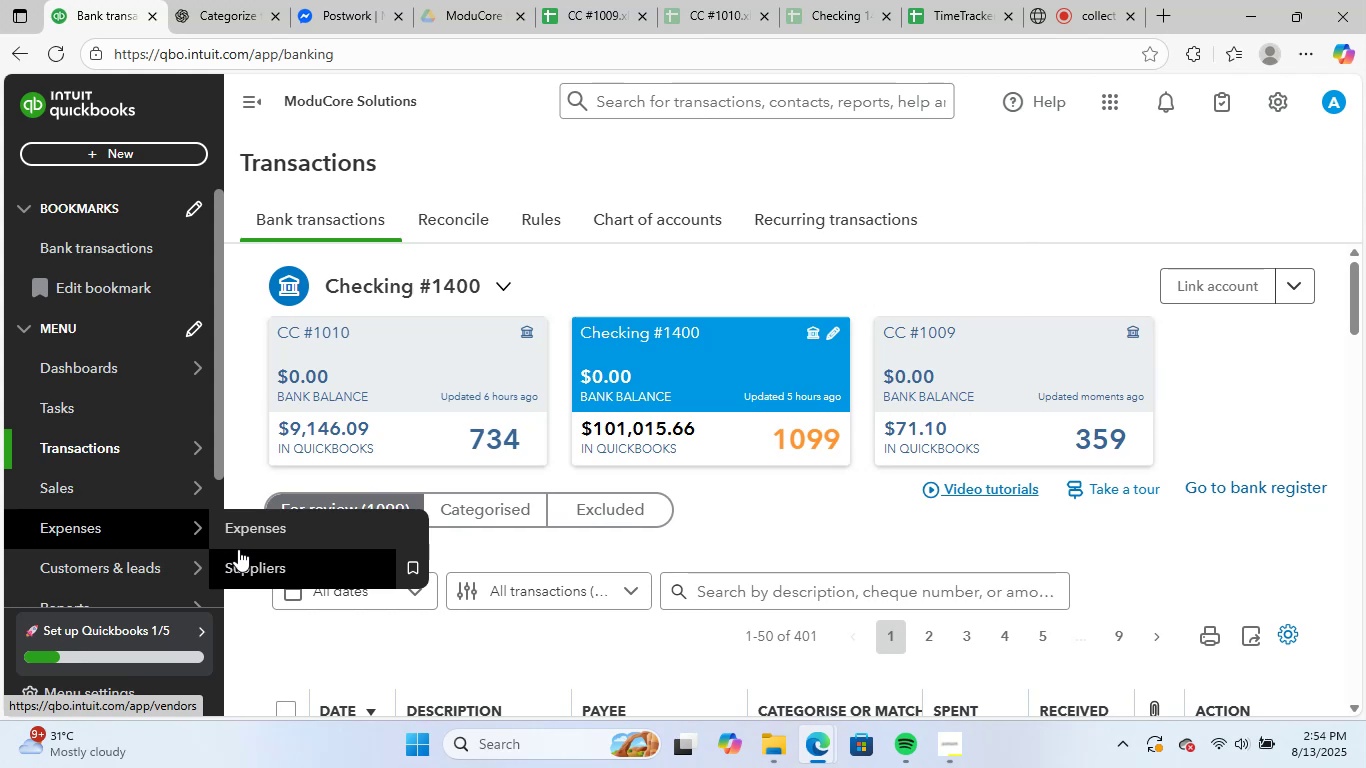 
wait(32.92)
 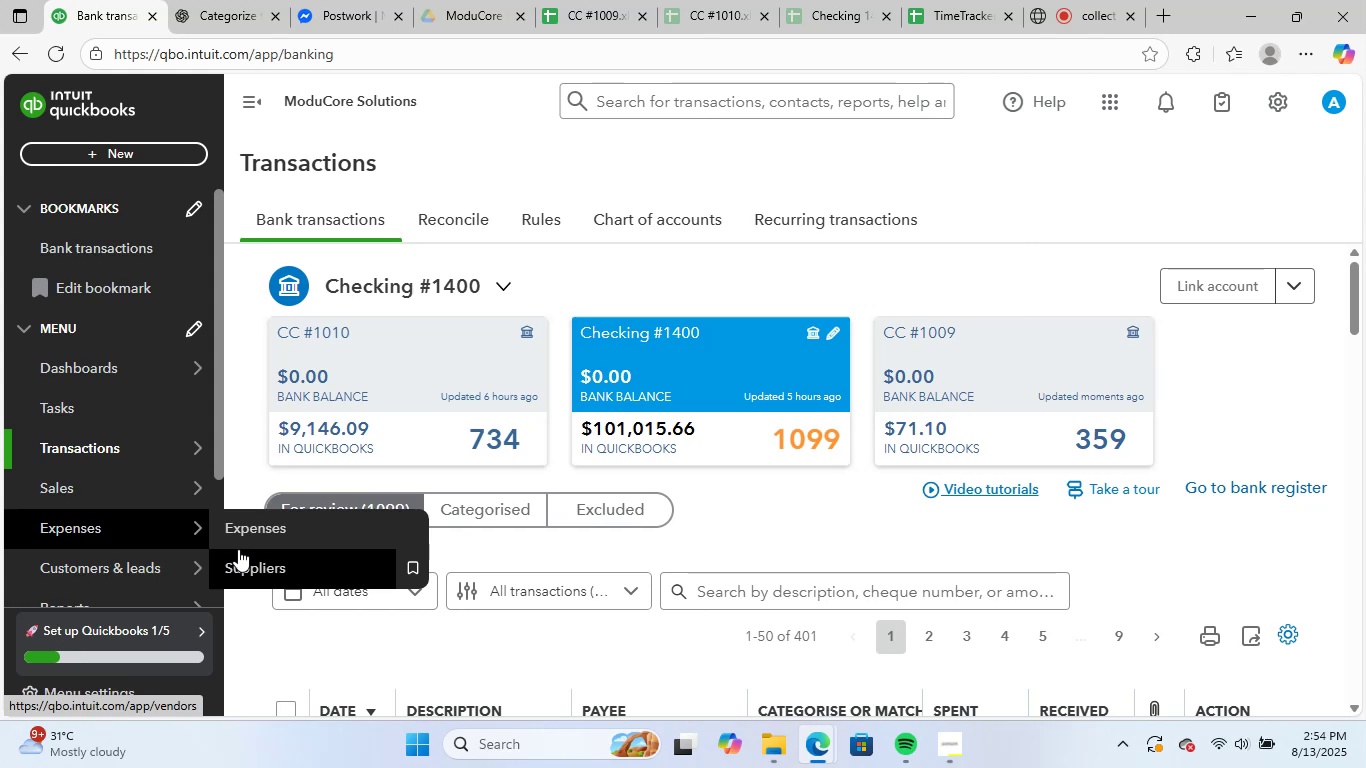 
left_click([345, 0])
 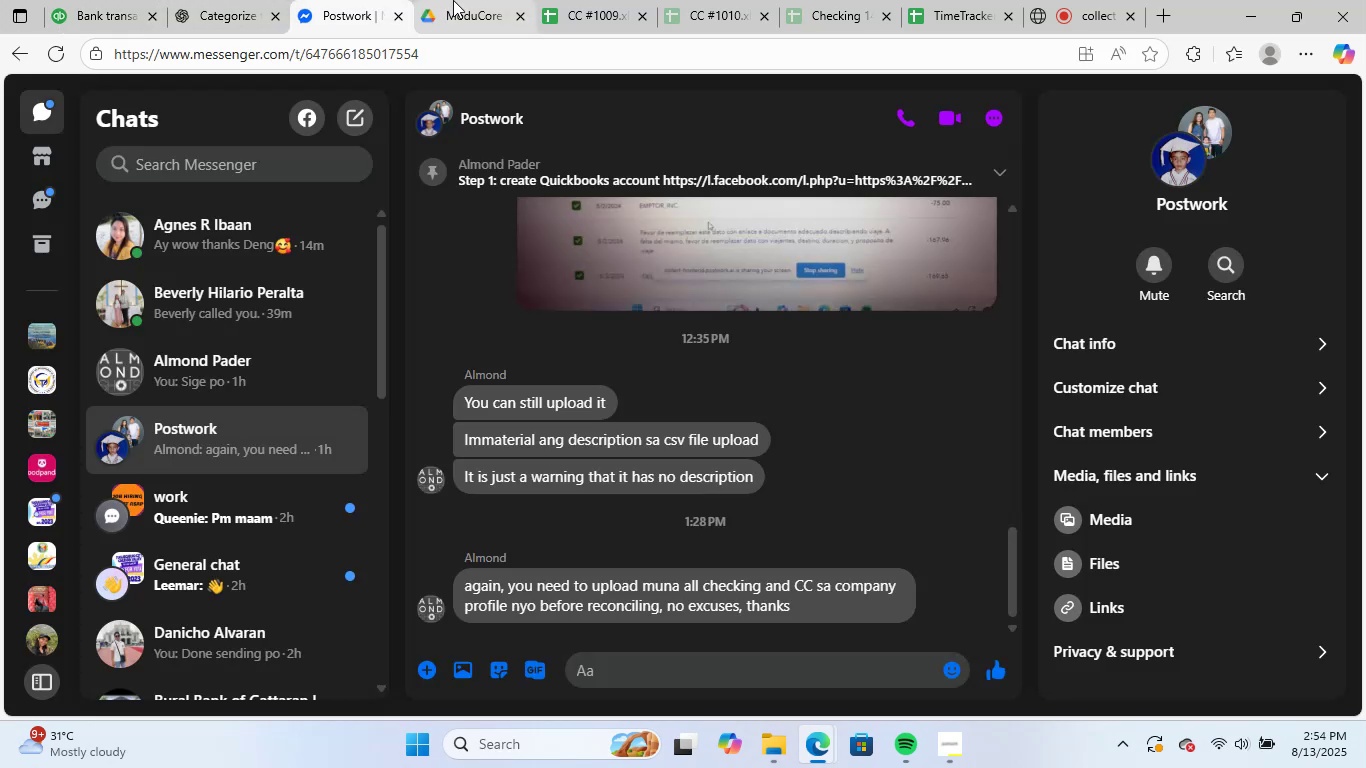 
left_click([453, 0])
 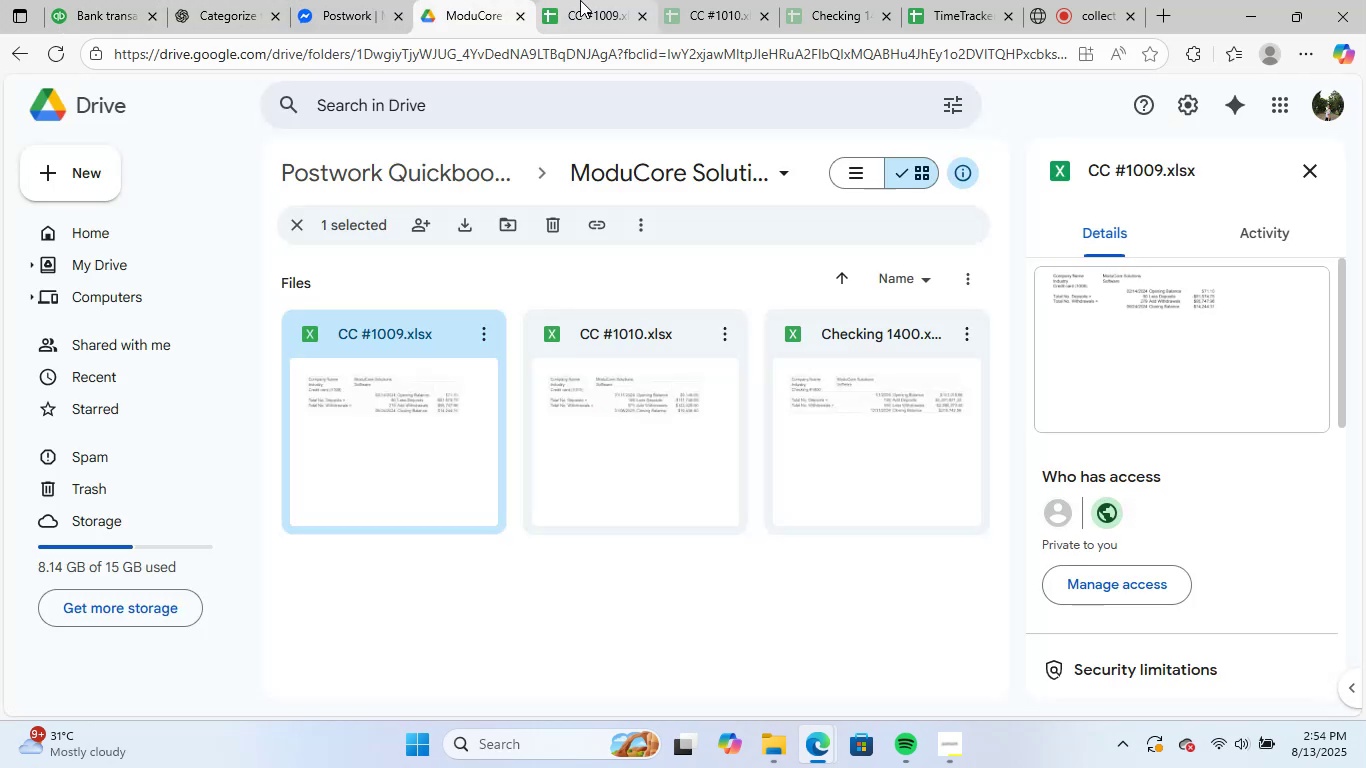 
left_click([580, 0])
 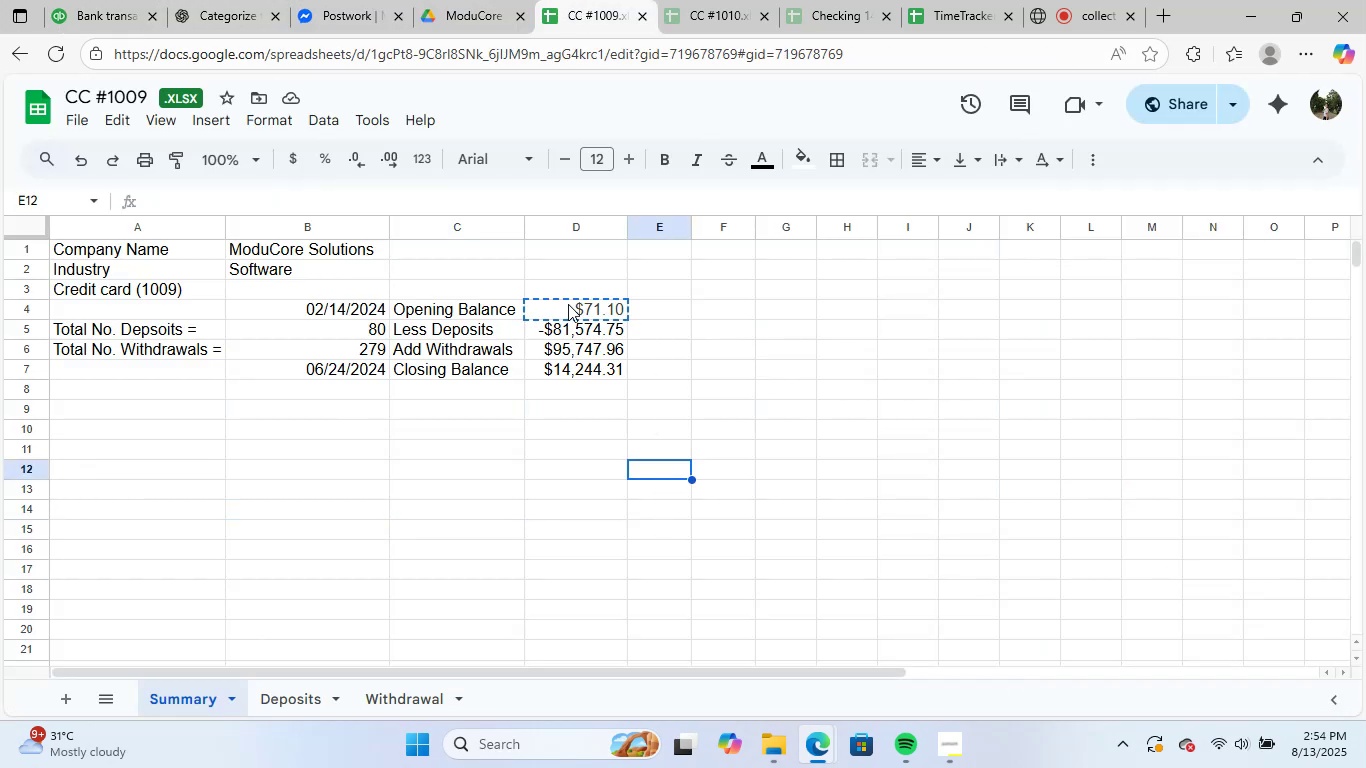 
double_click([625, 339])
 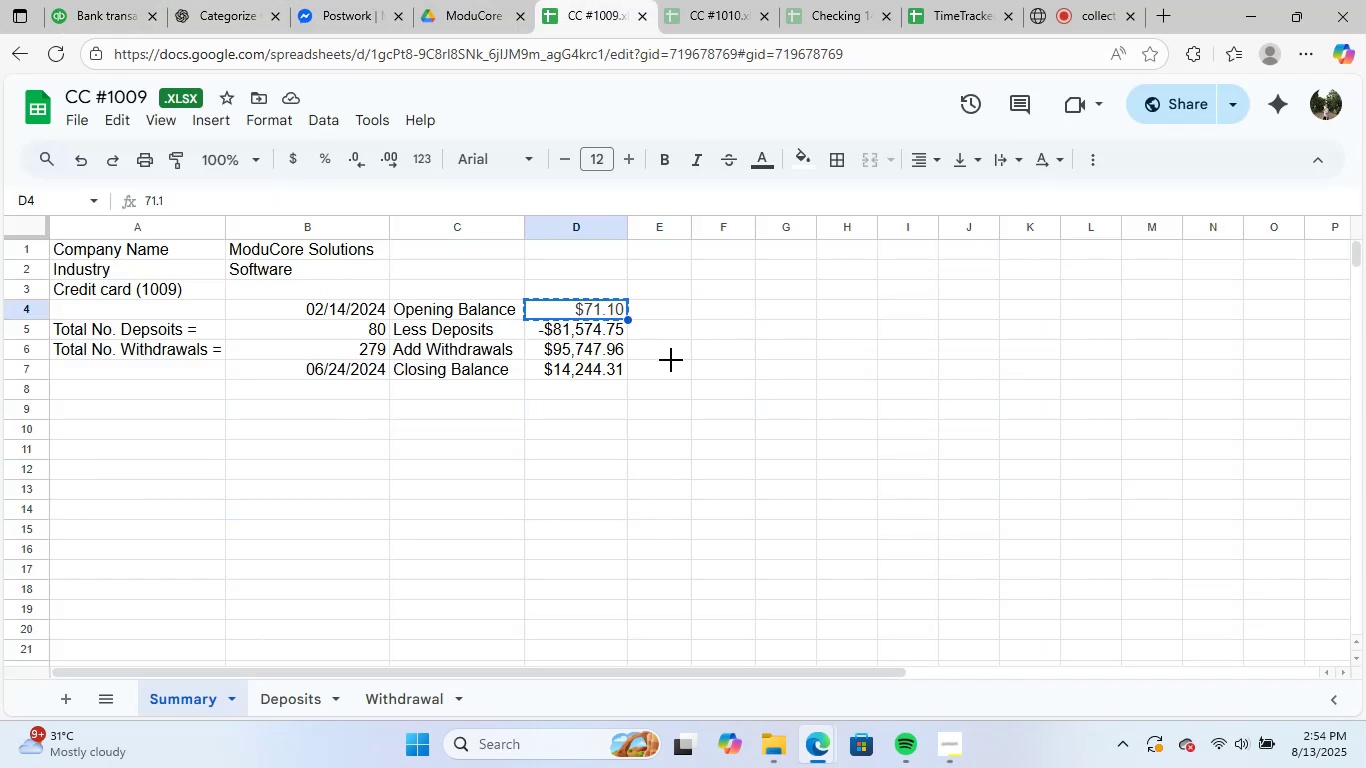 
left_click([671, 360])
 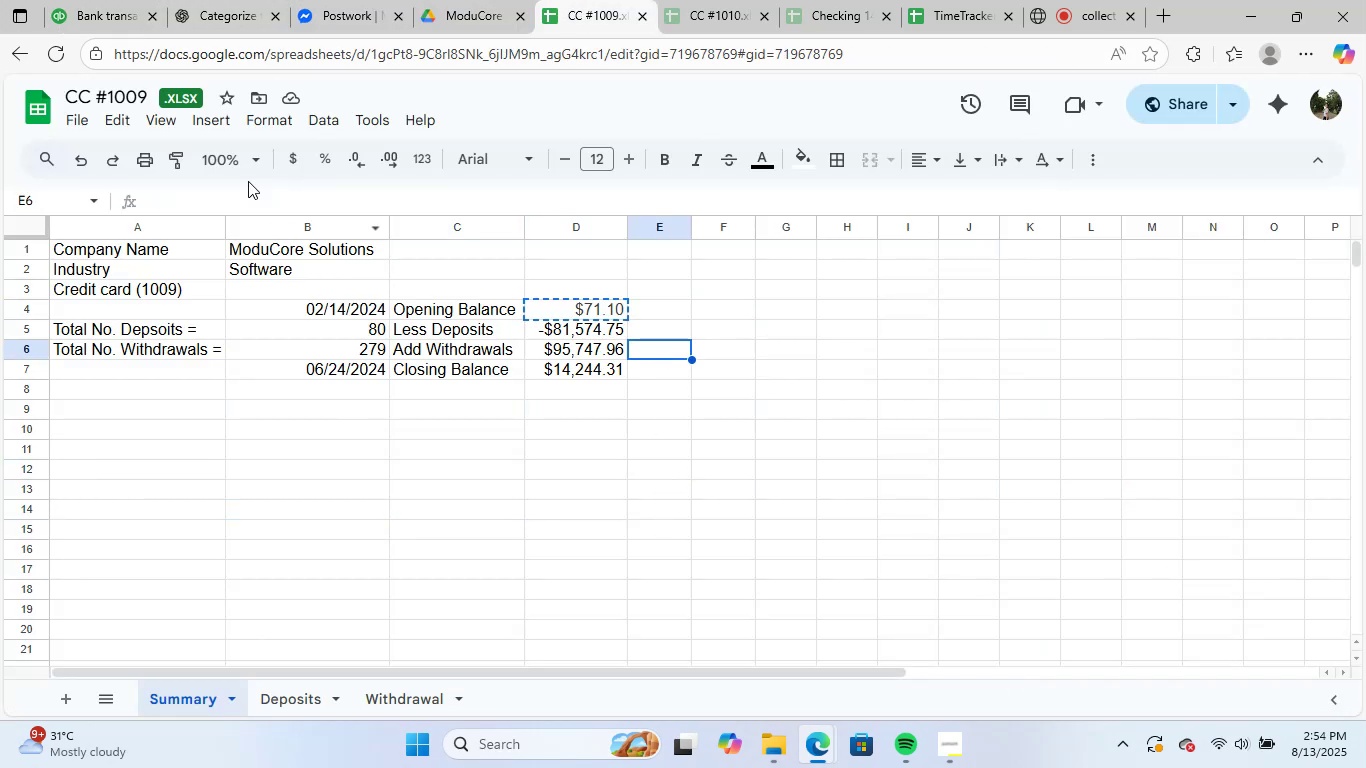 
mouse_move([113, 23])
 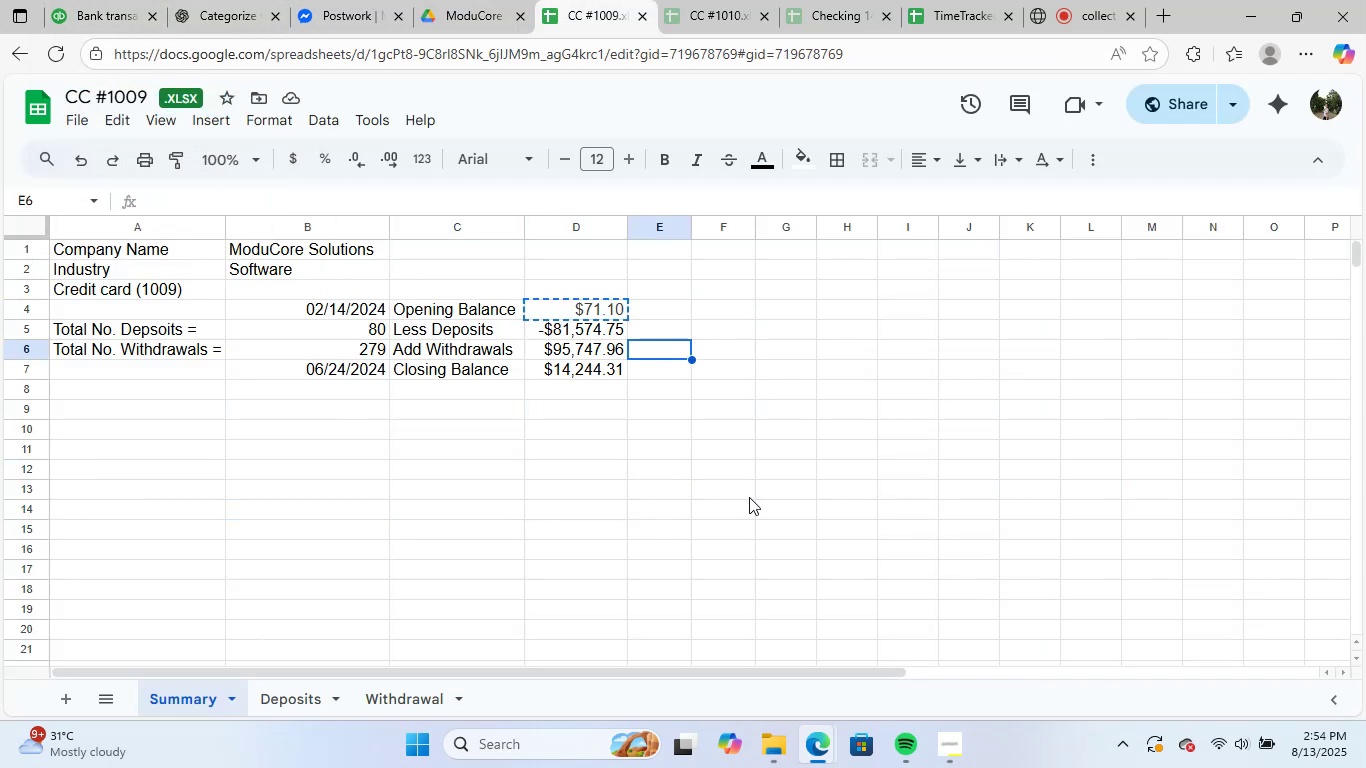 
left_click([749, 497])
 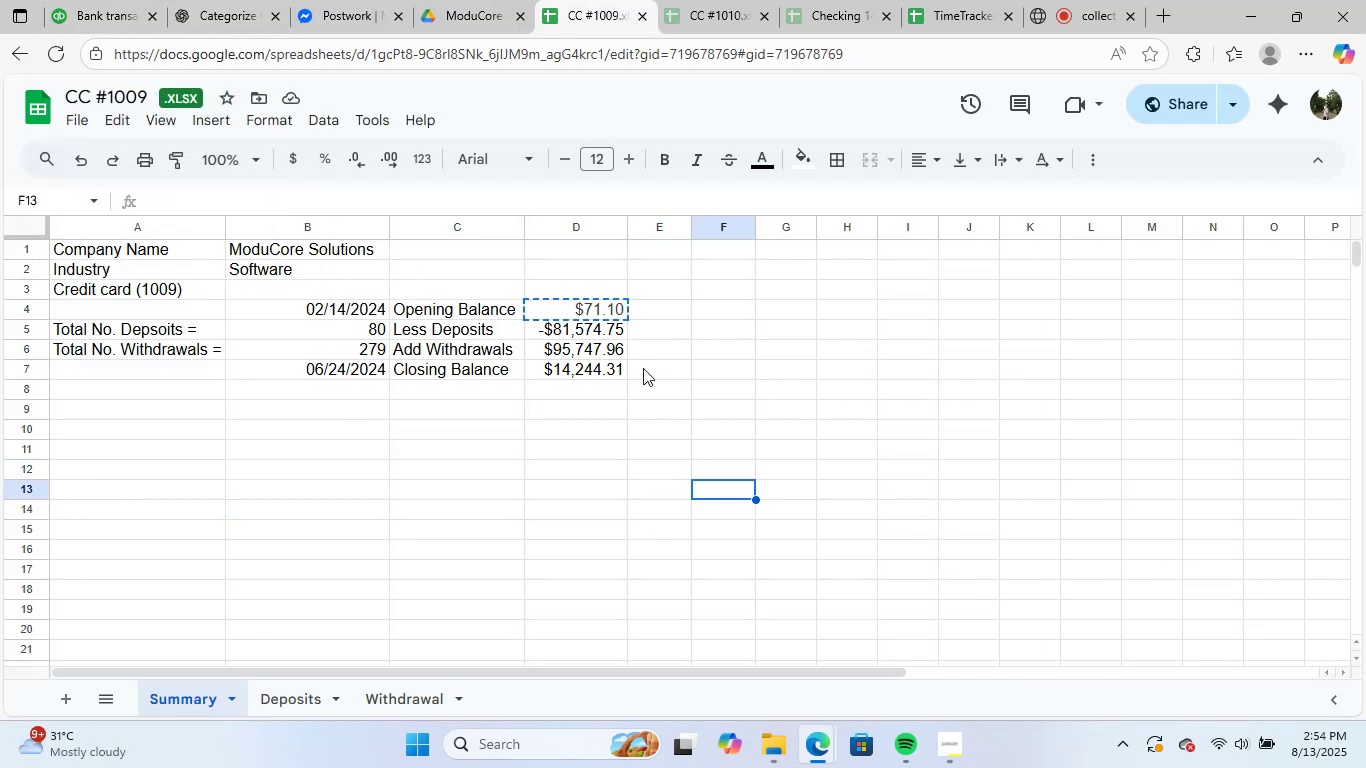 
left_click([642, 365])
 